 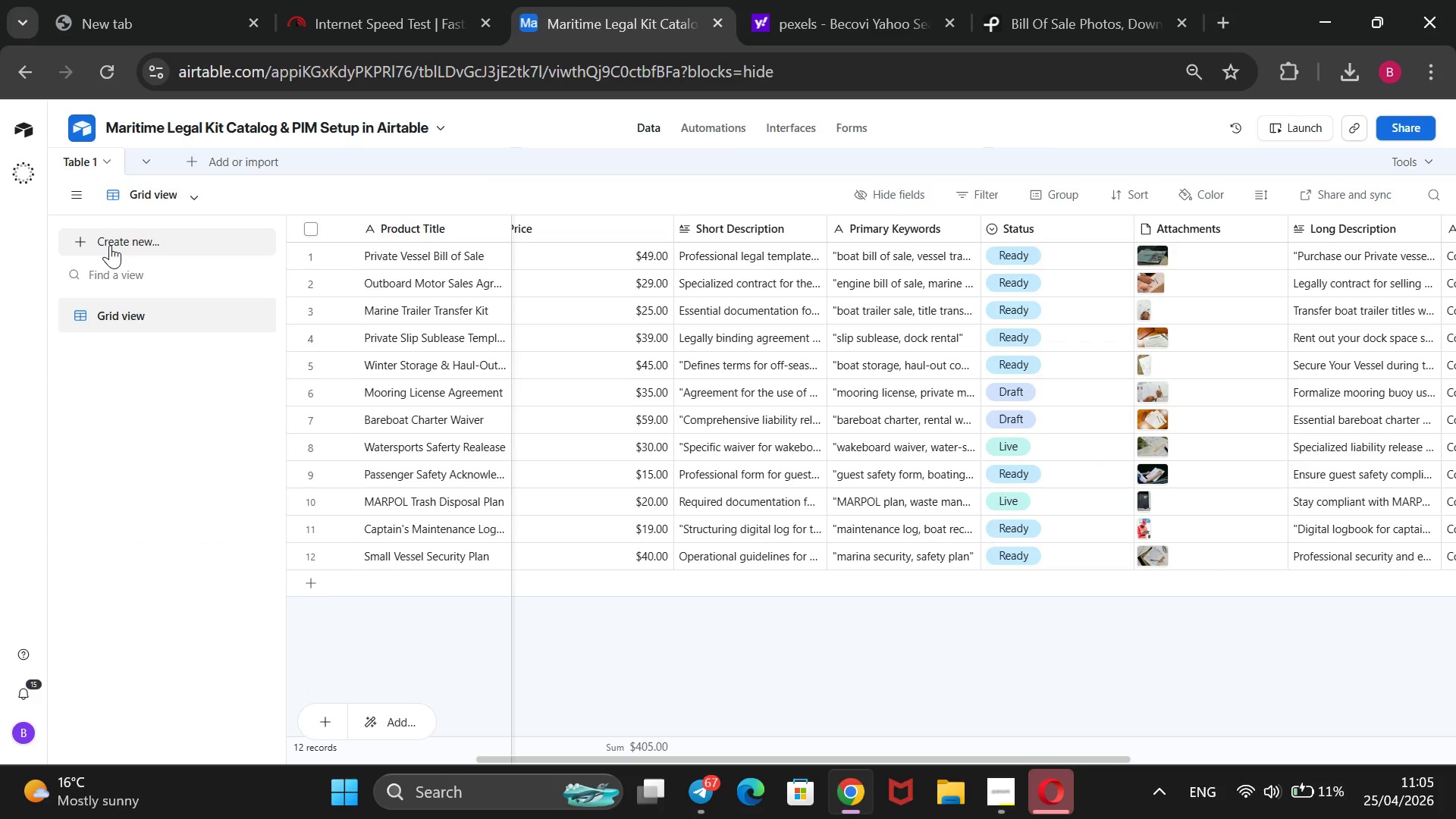 
right_click([92, 153])
 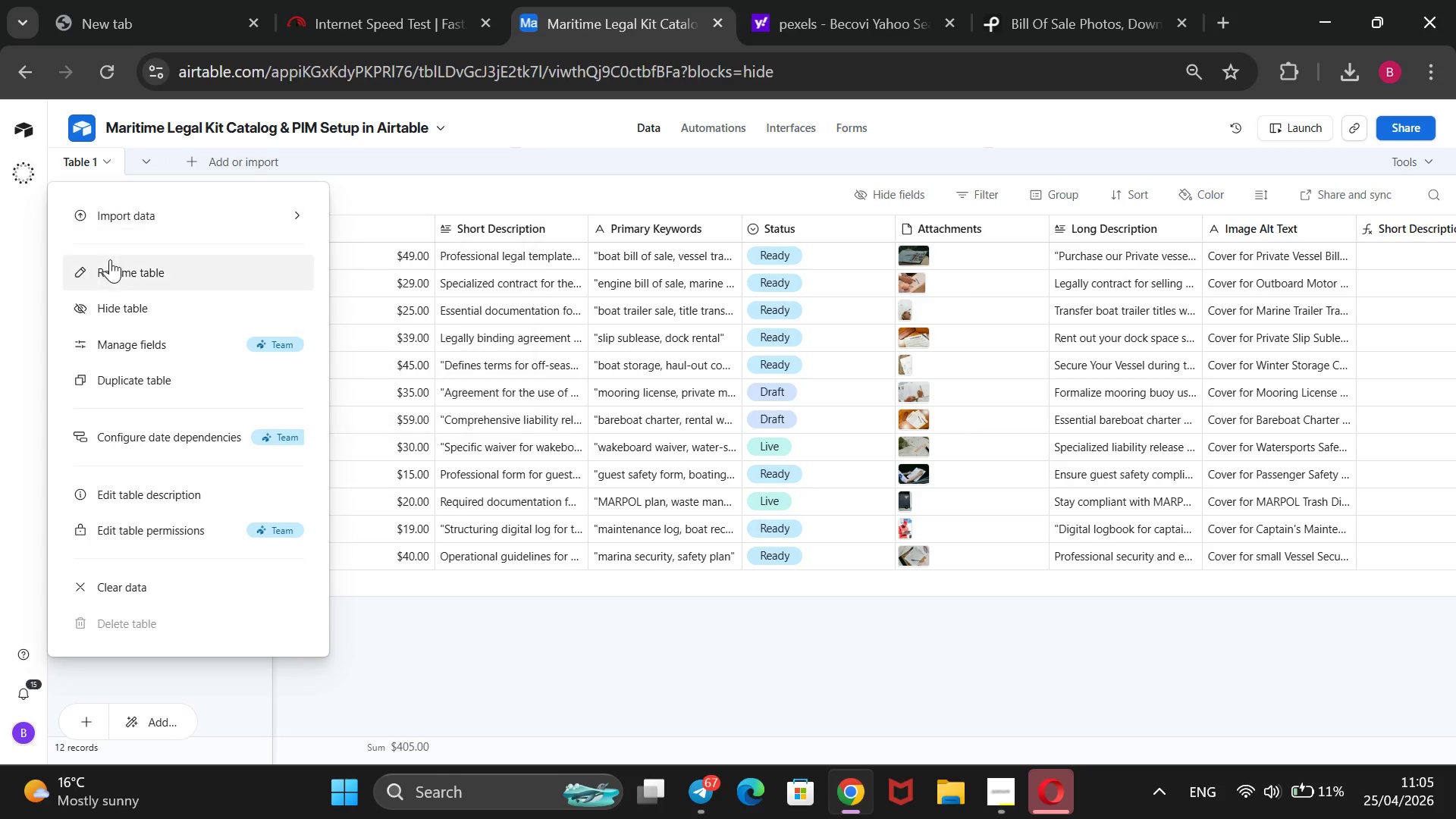 
left_click([108, 271])
 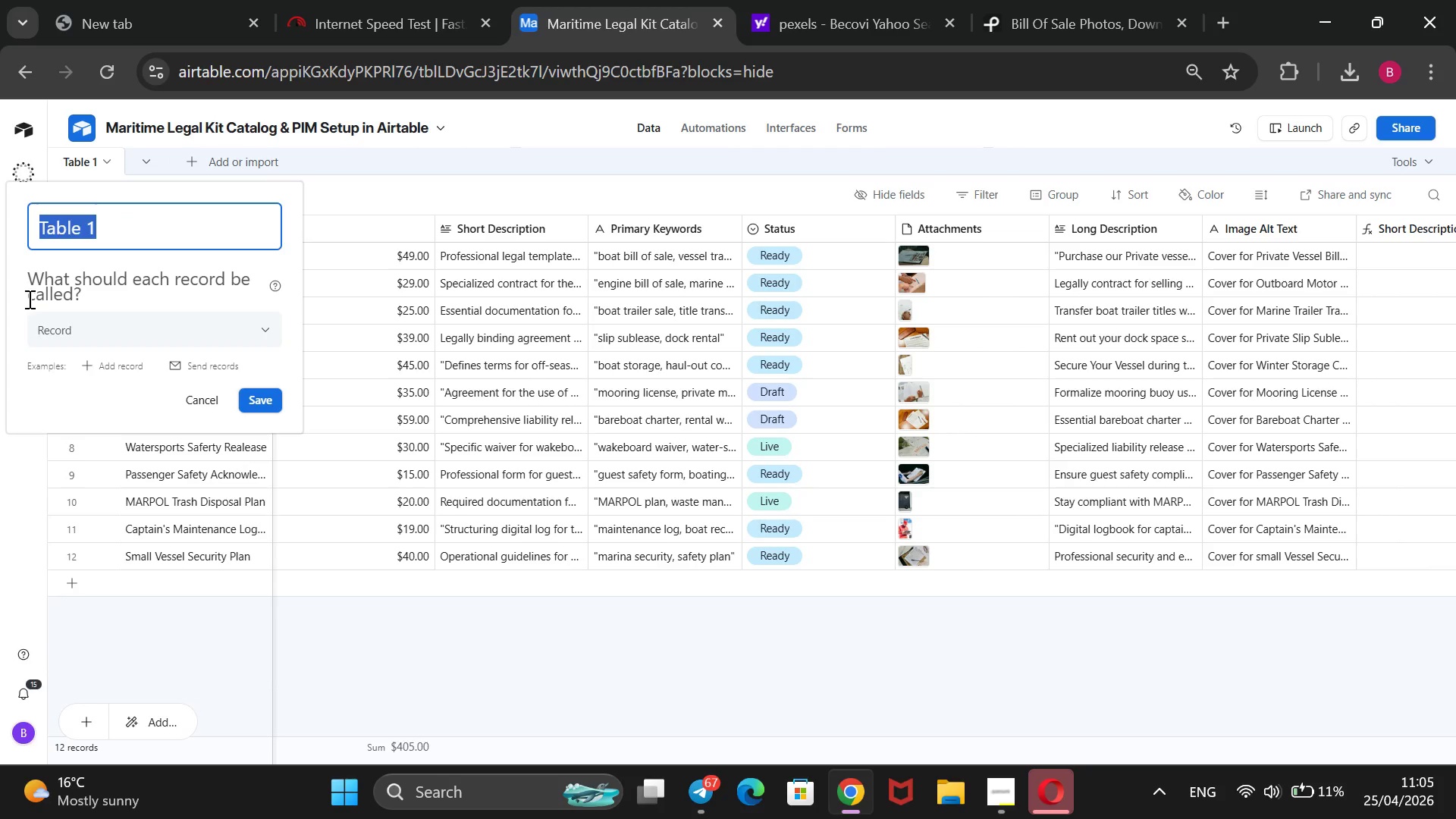 
type(p)
key(Backspace)
type(Products)
 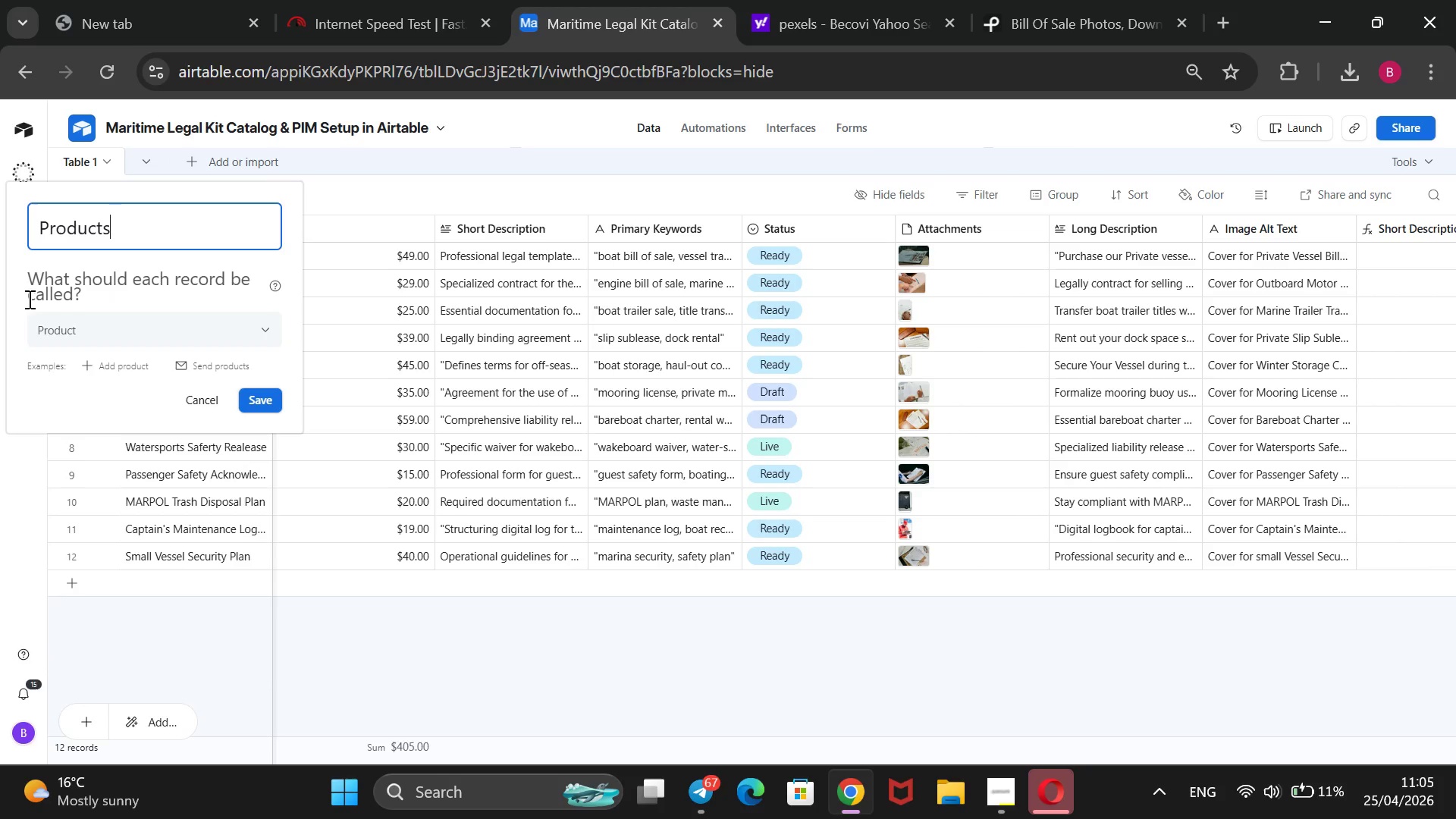 
key(Enter)
 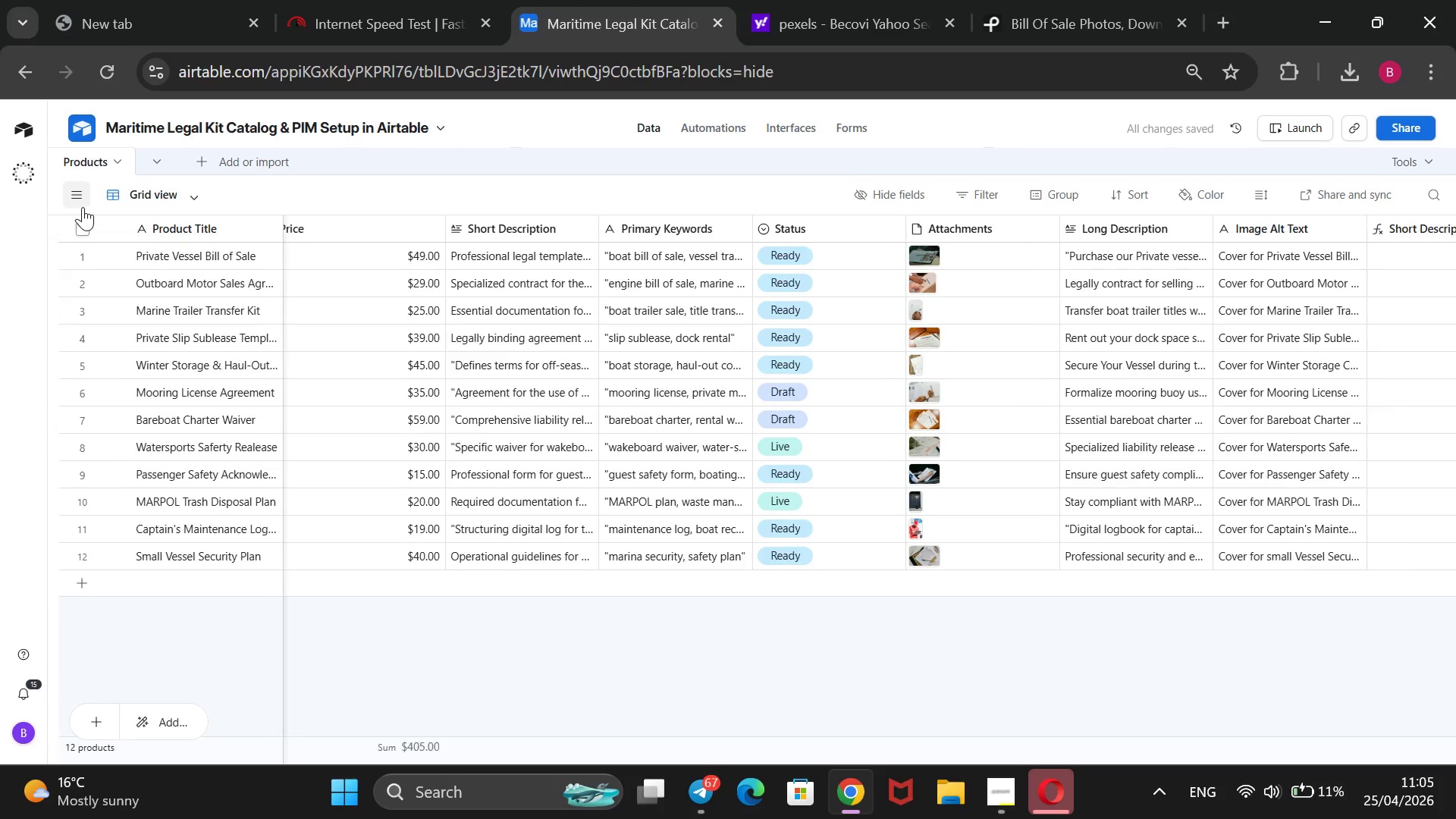 
left_click([106, 240])
 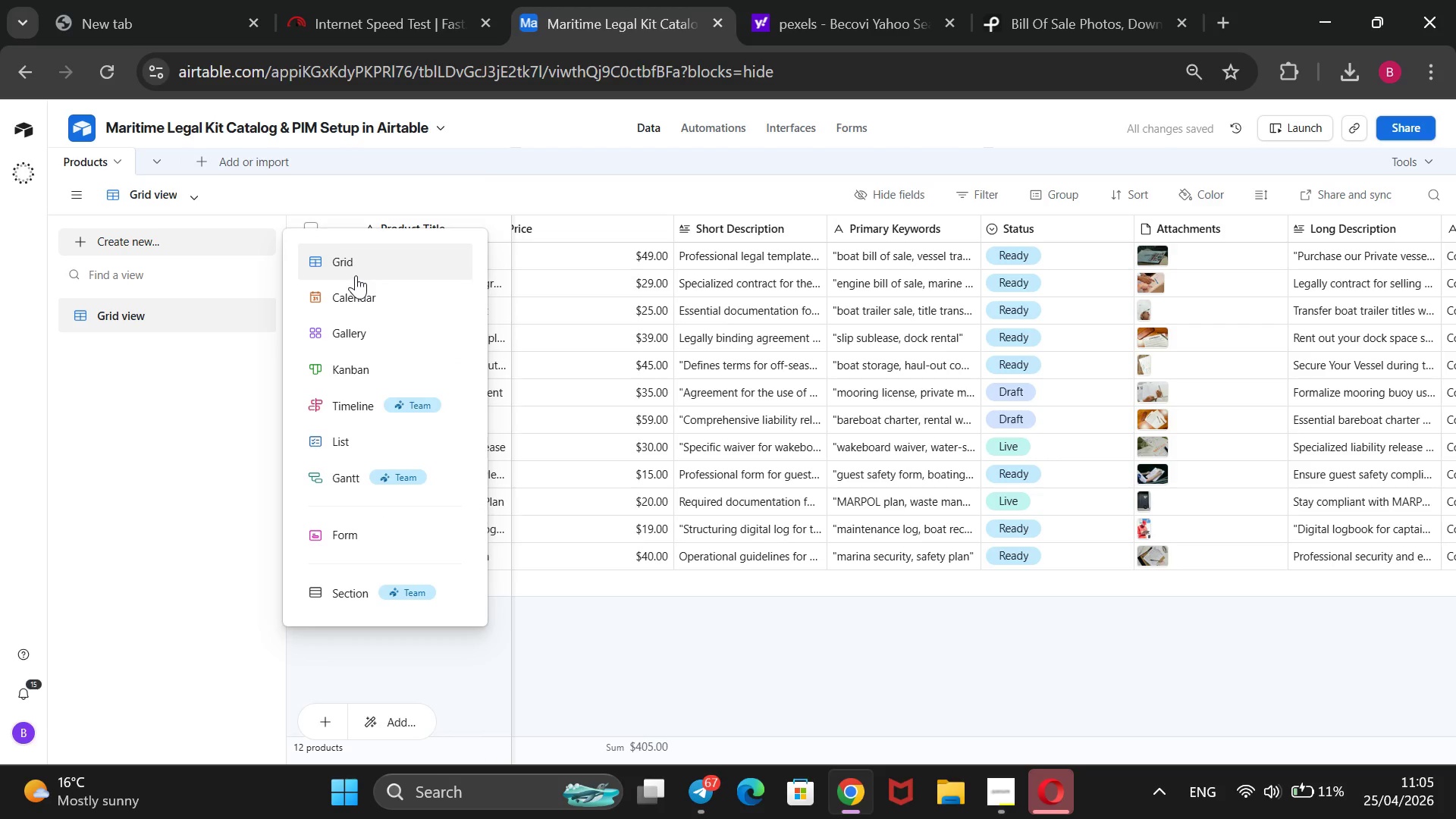 
left_click([356, 274])
 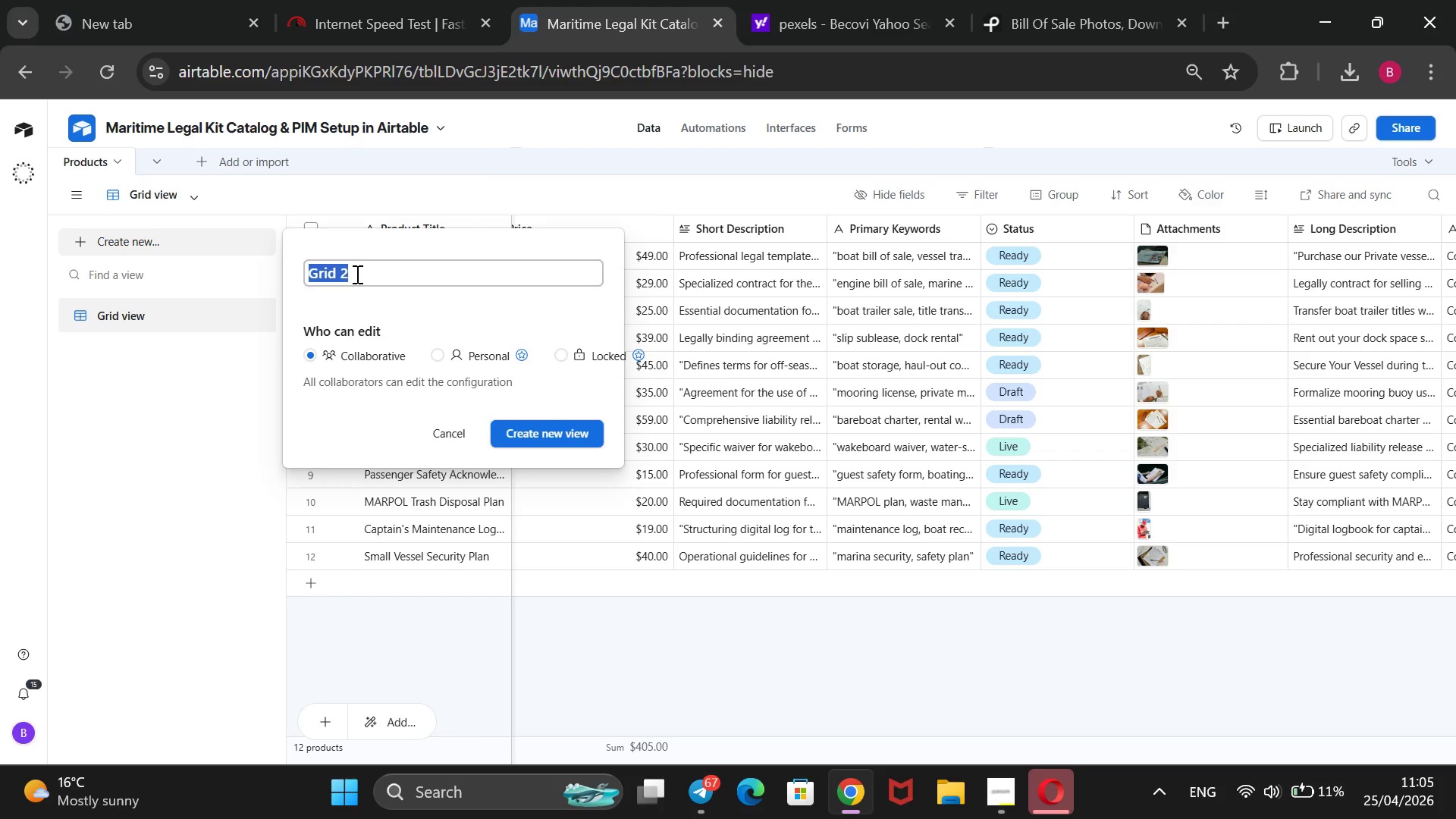 
type(SEO Auditing)
 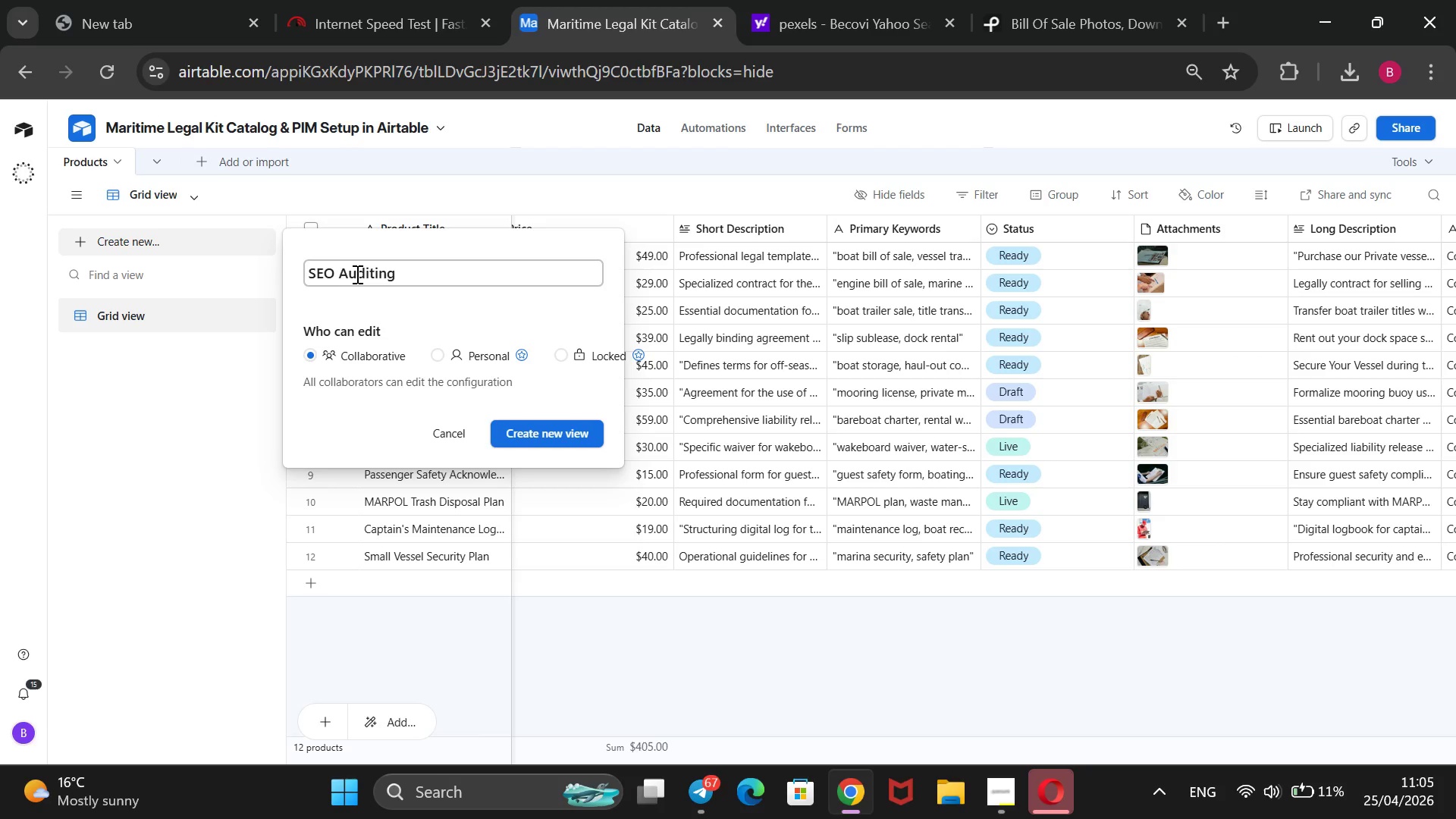 
key(Enter)
 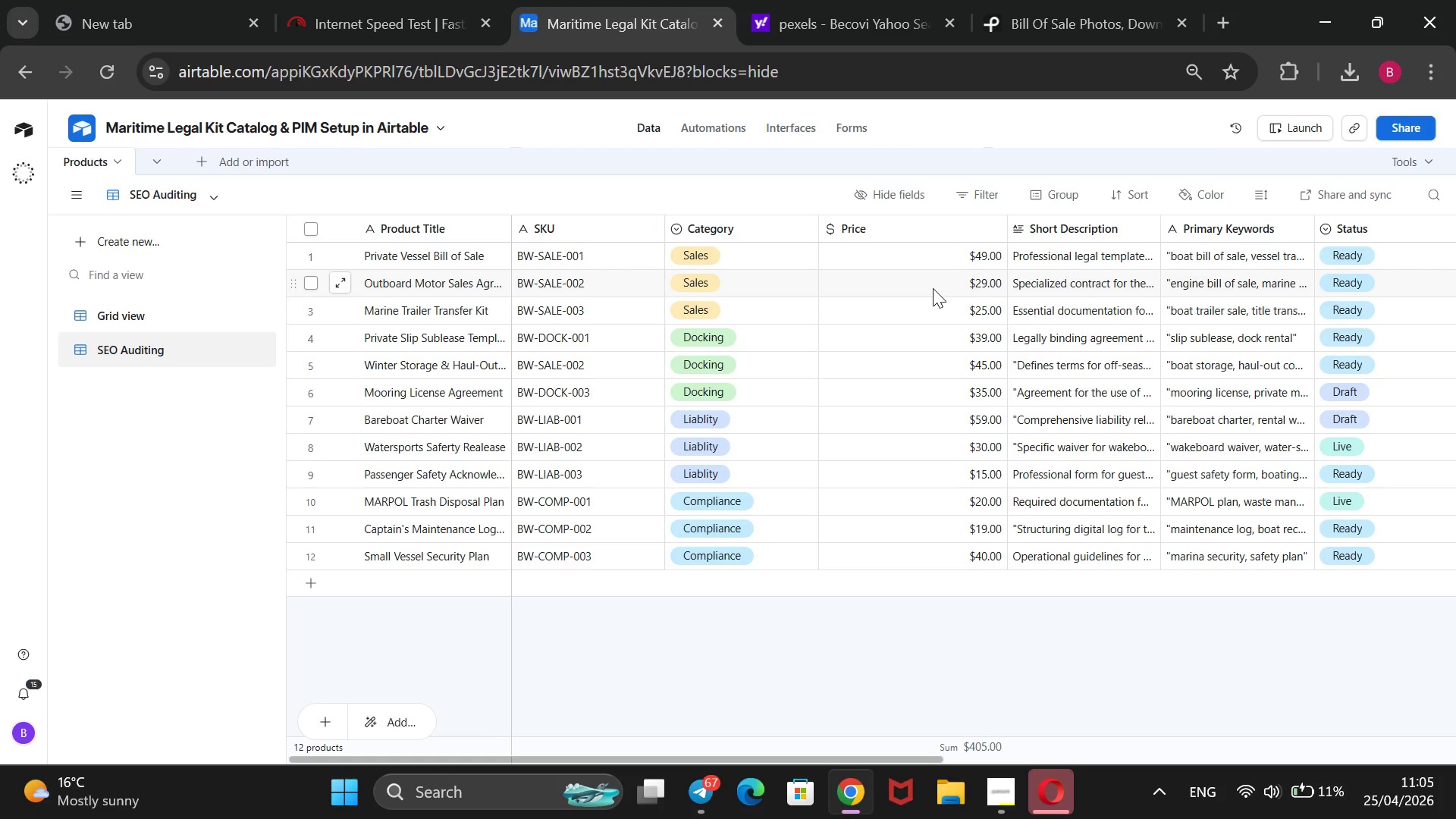 
wait(20.19)
 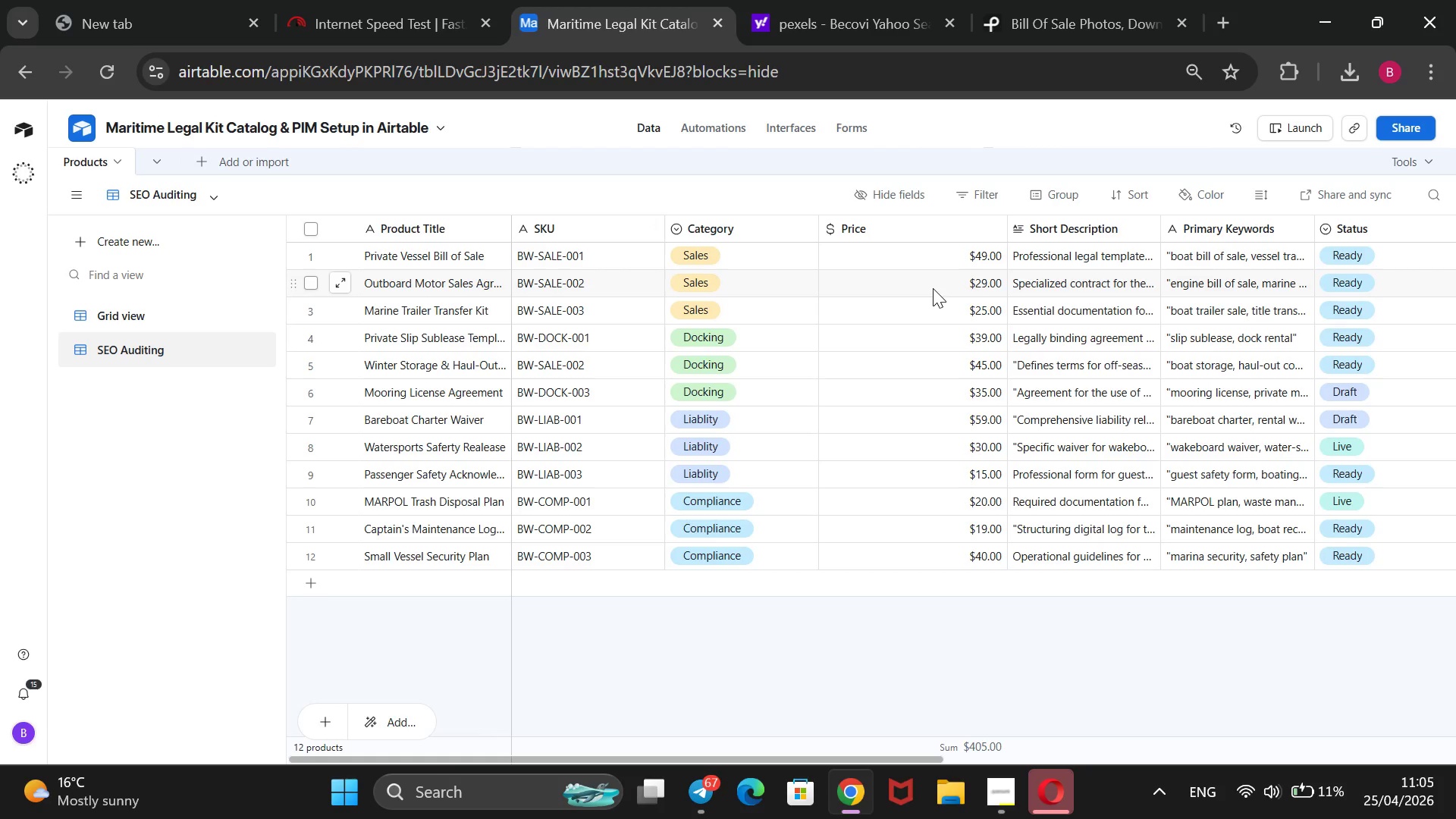 
left_click([909, 197])
 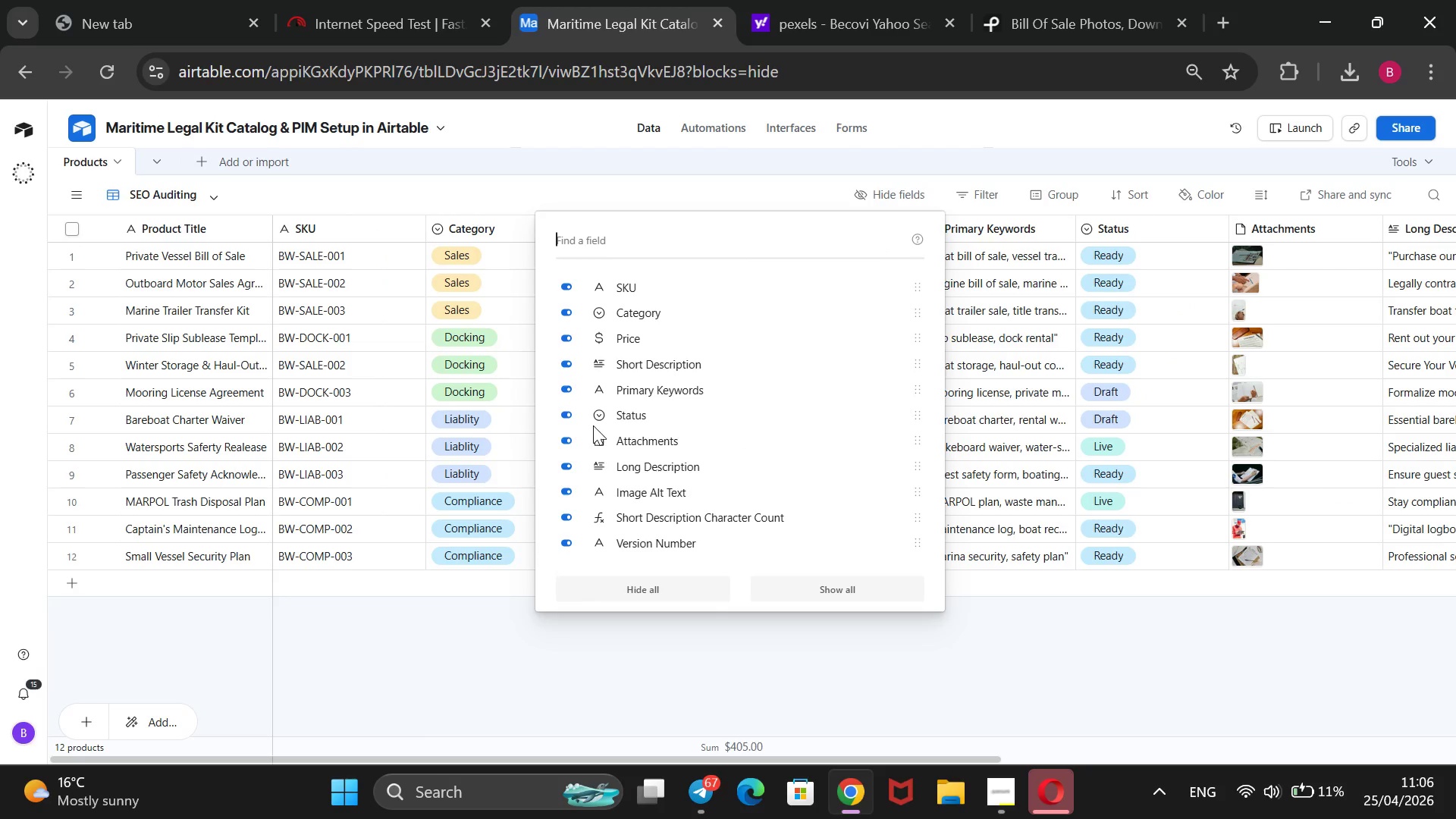 
wait(5.53)
 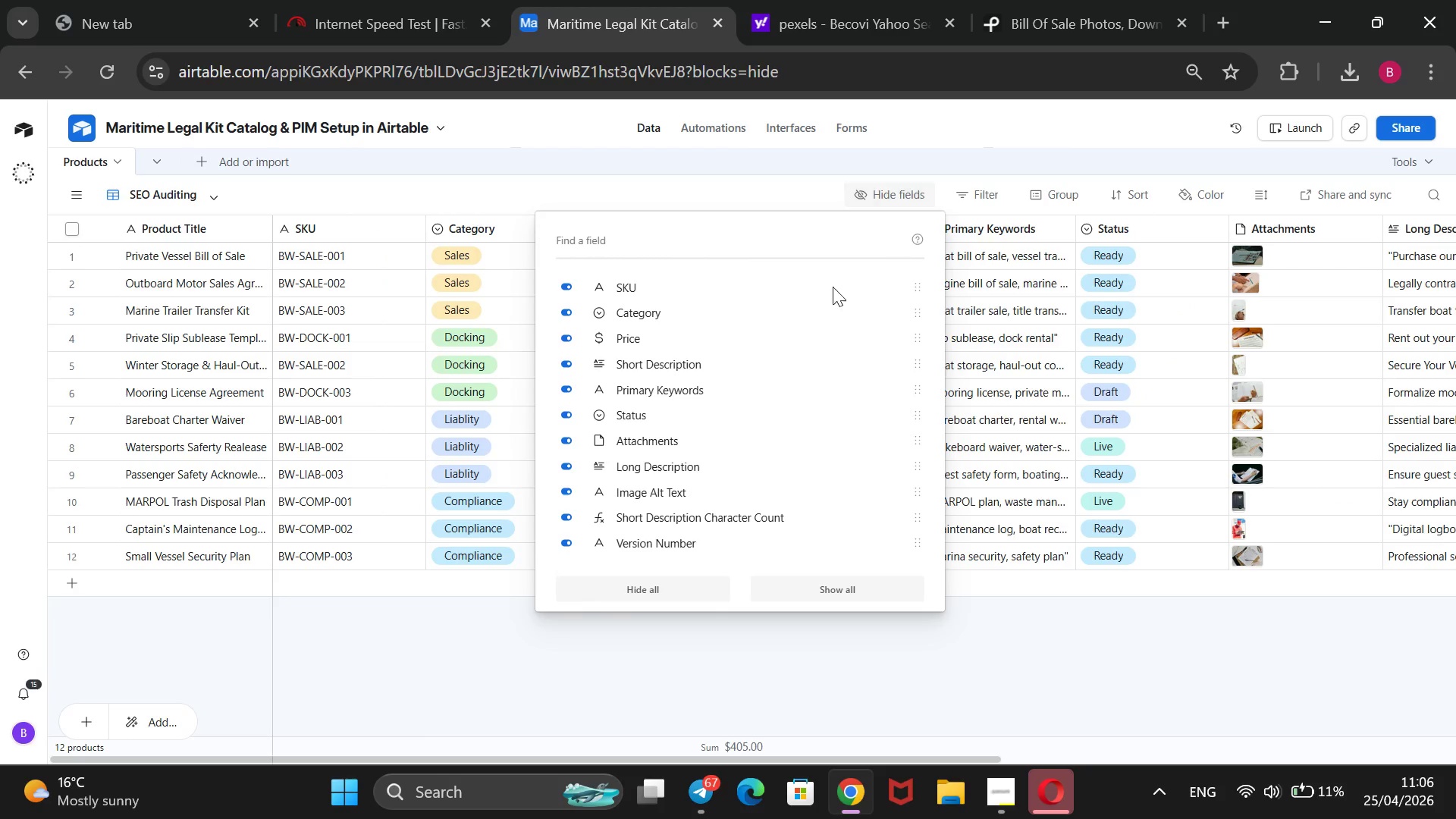 
scroll: coordinate [604, 507], scroll_direction: down, amount: 3.0
 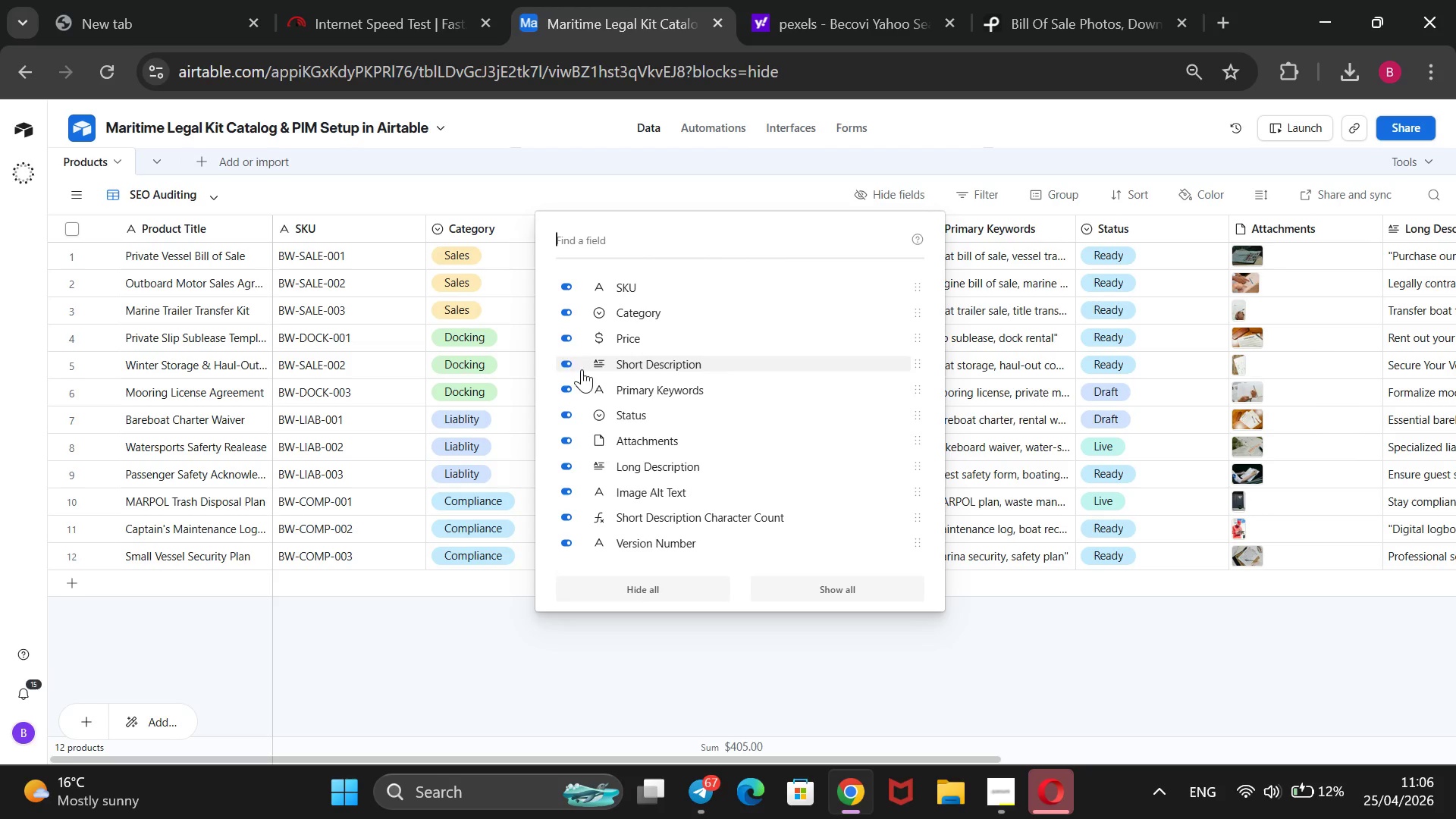 
wait(22.39)
 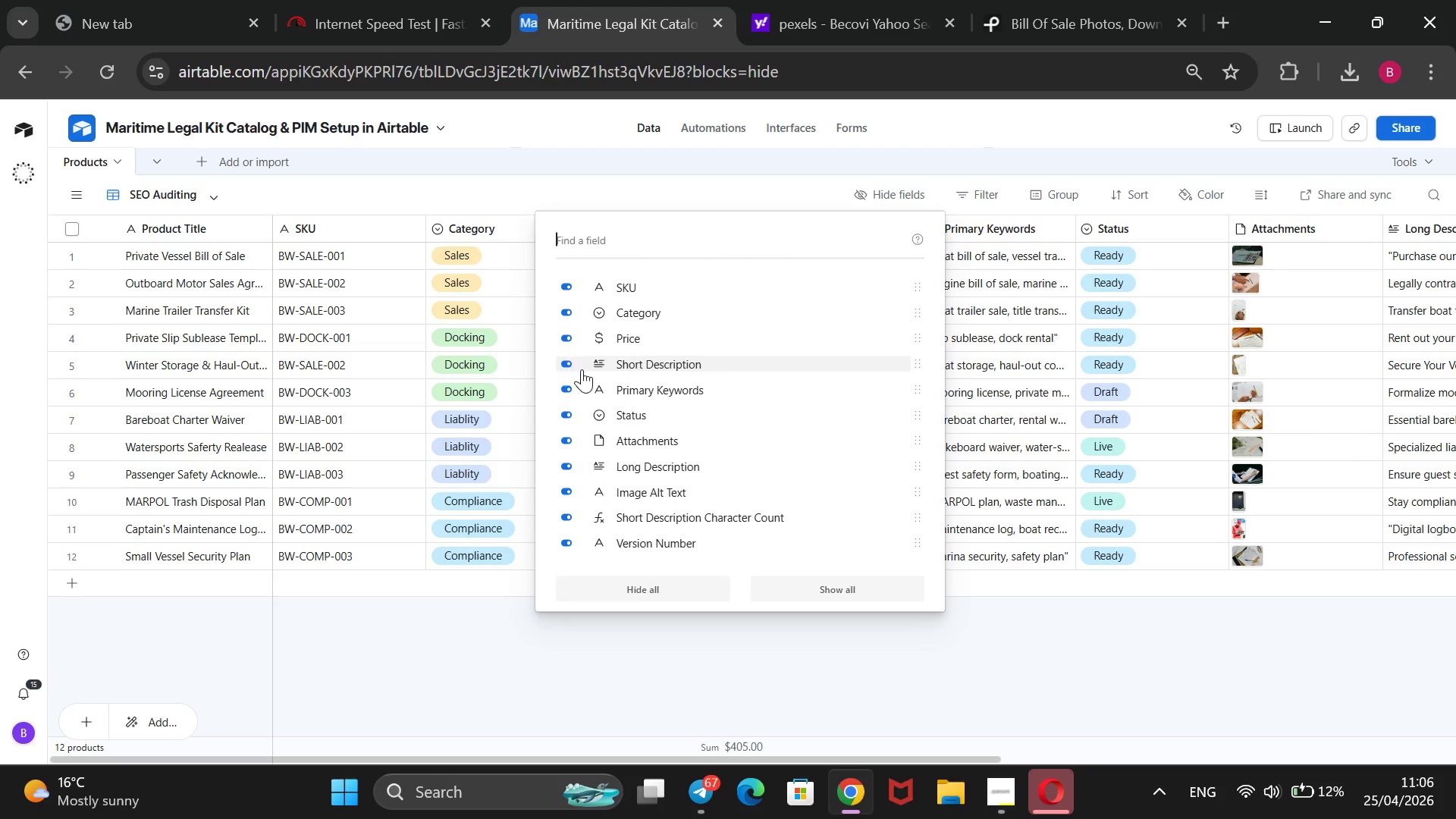 
left_click([569, 330])
 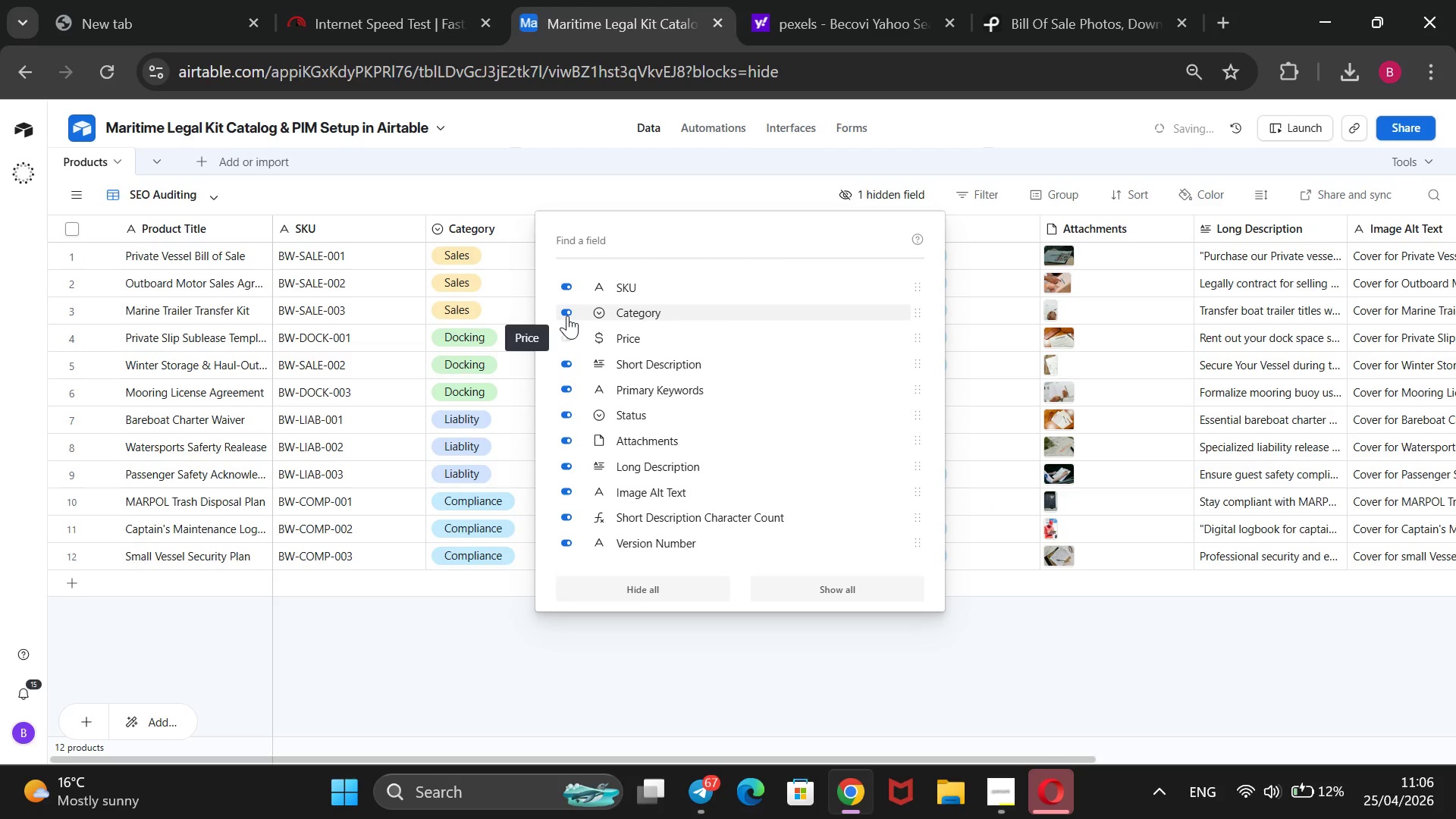 
left_click([567, 315])
 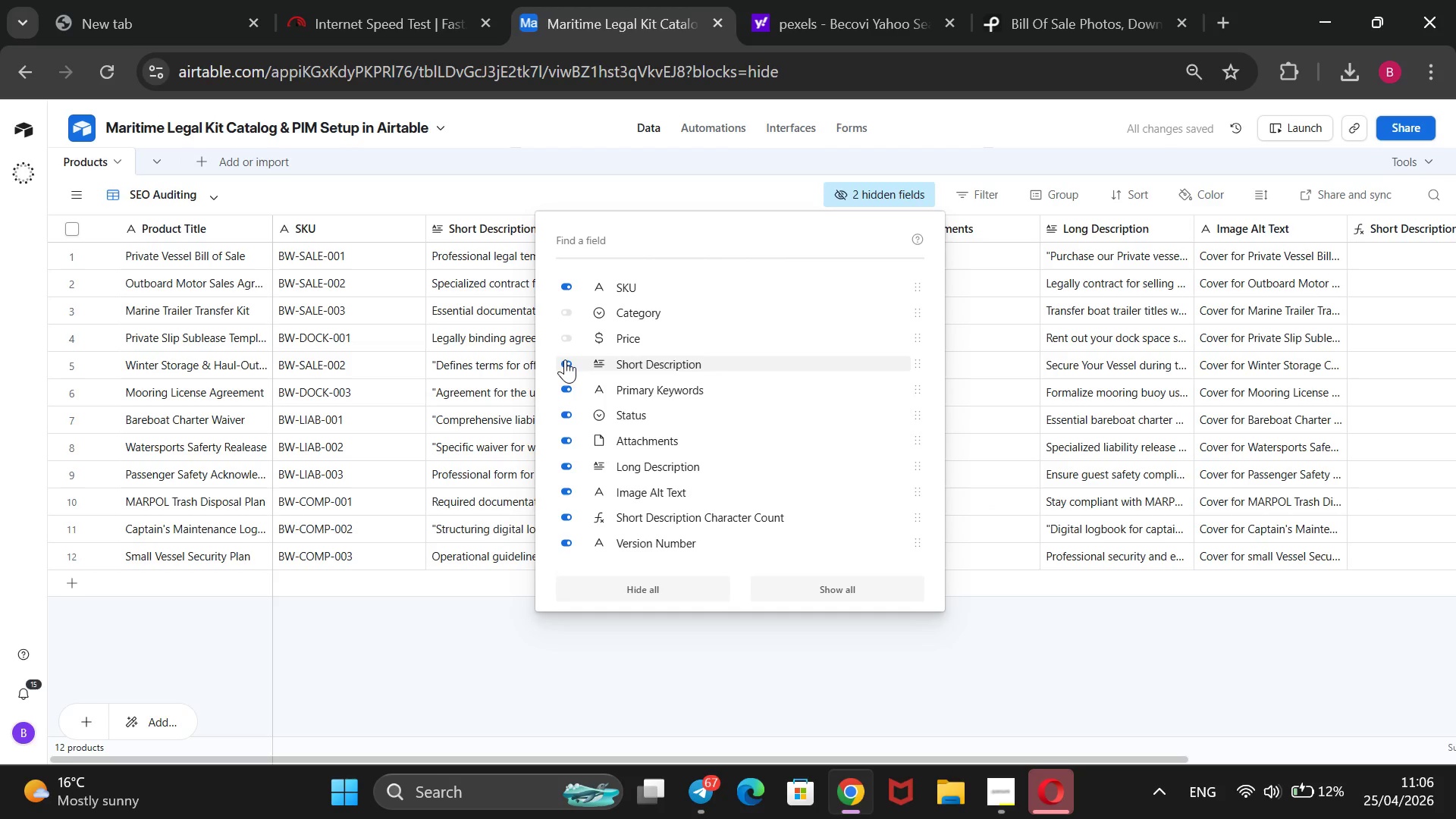 
left_click([565, 359])
 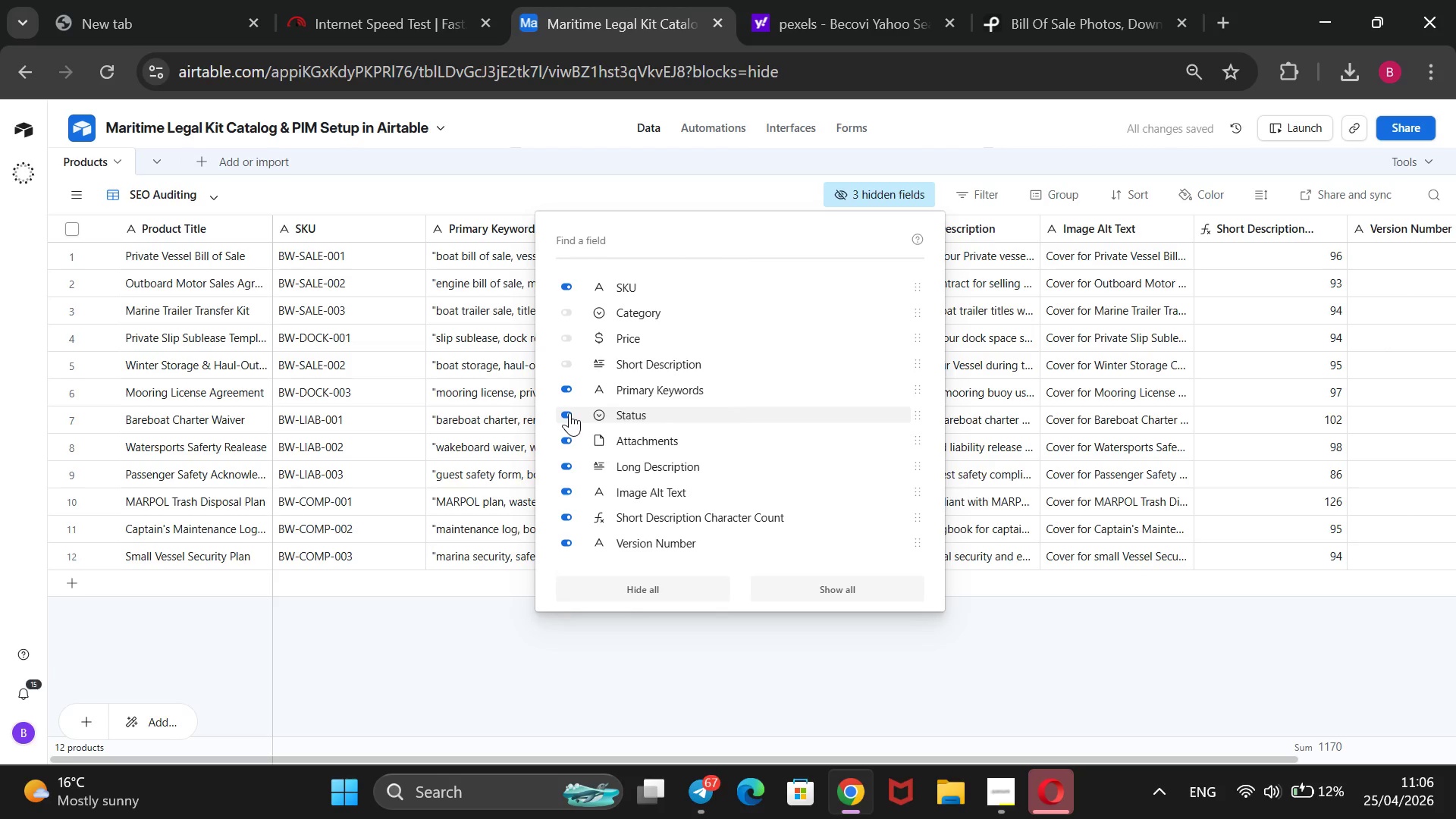 
left_click([570, 412])
 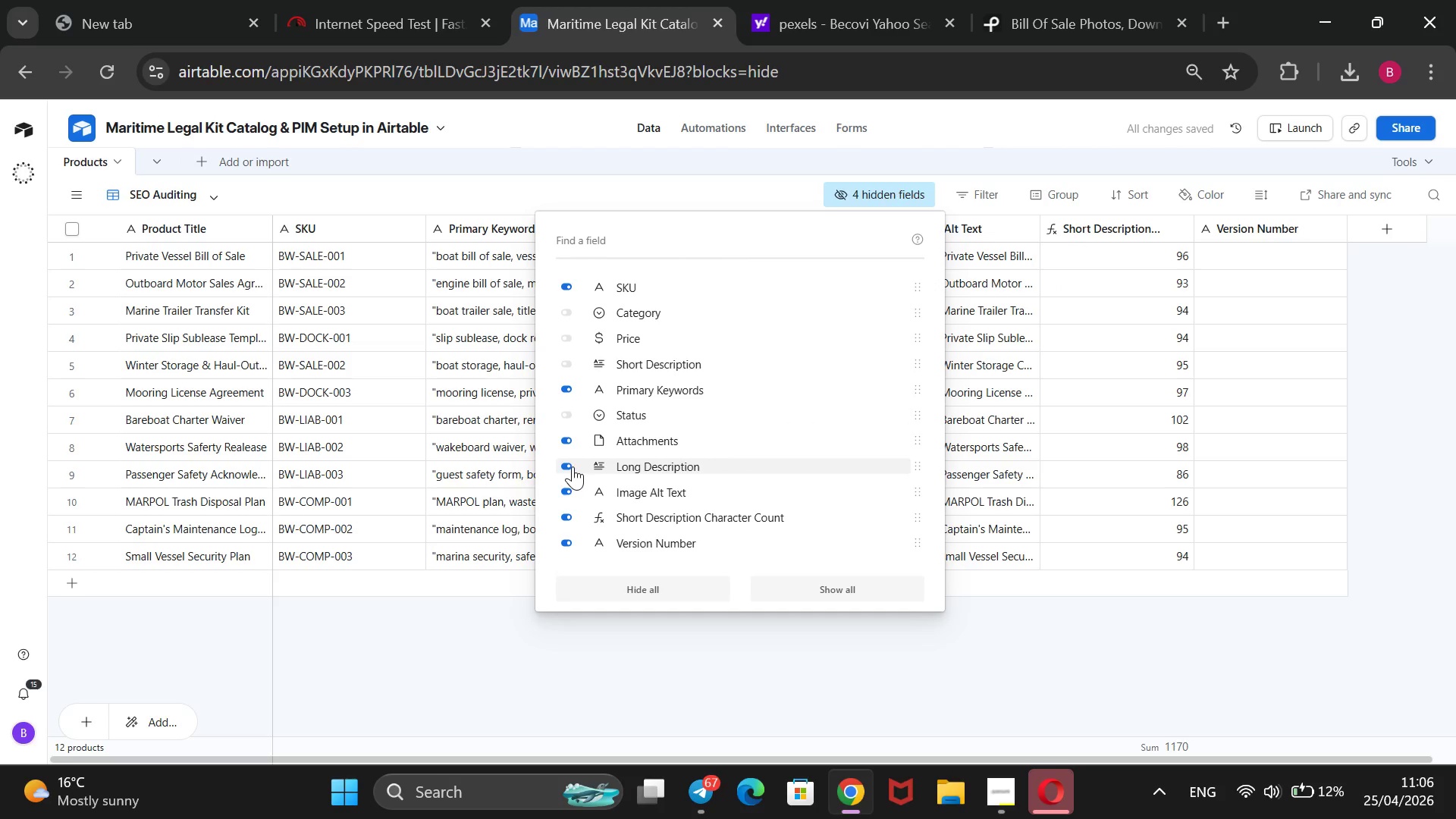 
left_click([566, 436])
 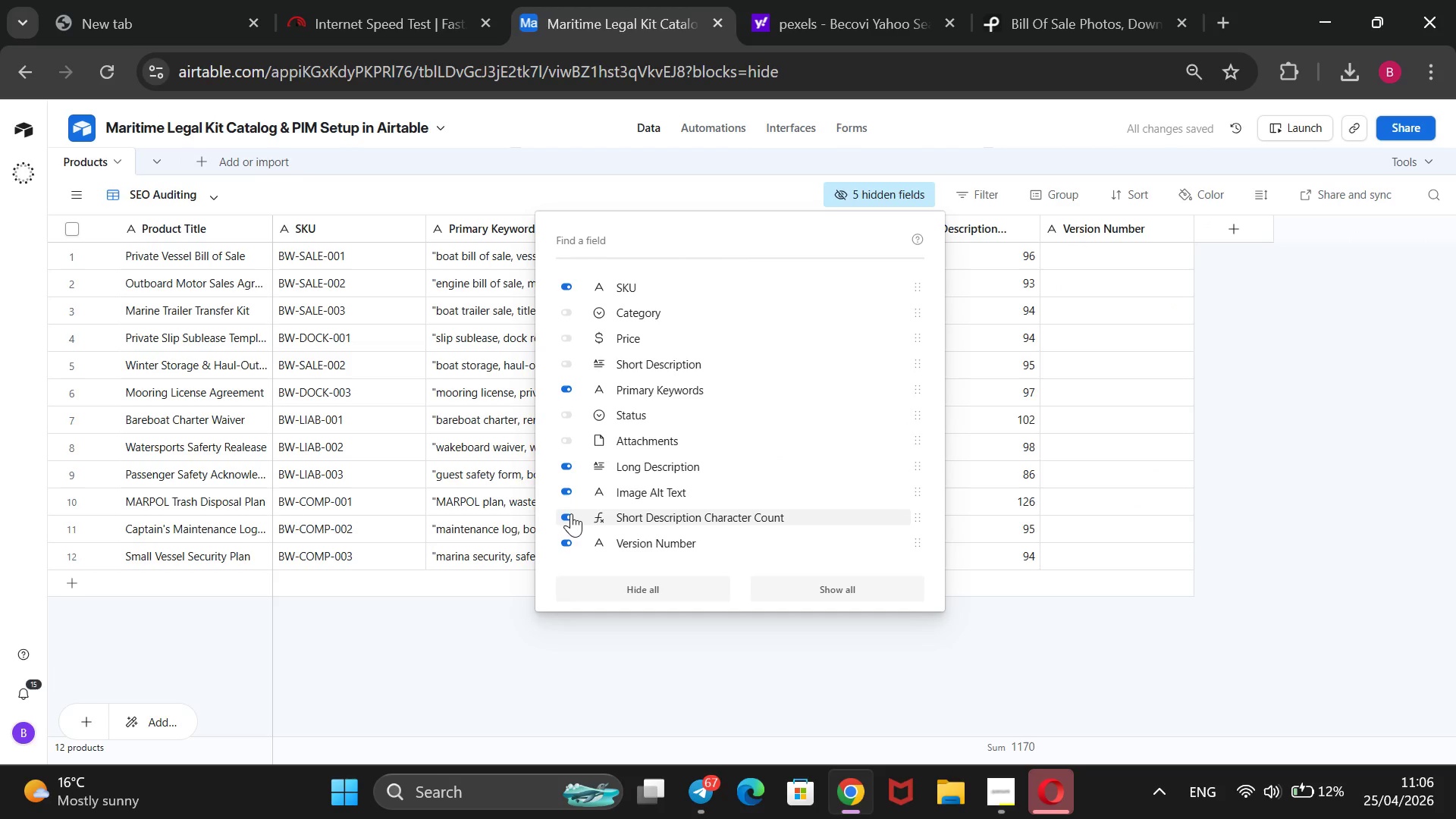 
wait(5.06)
 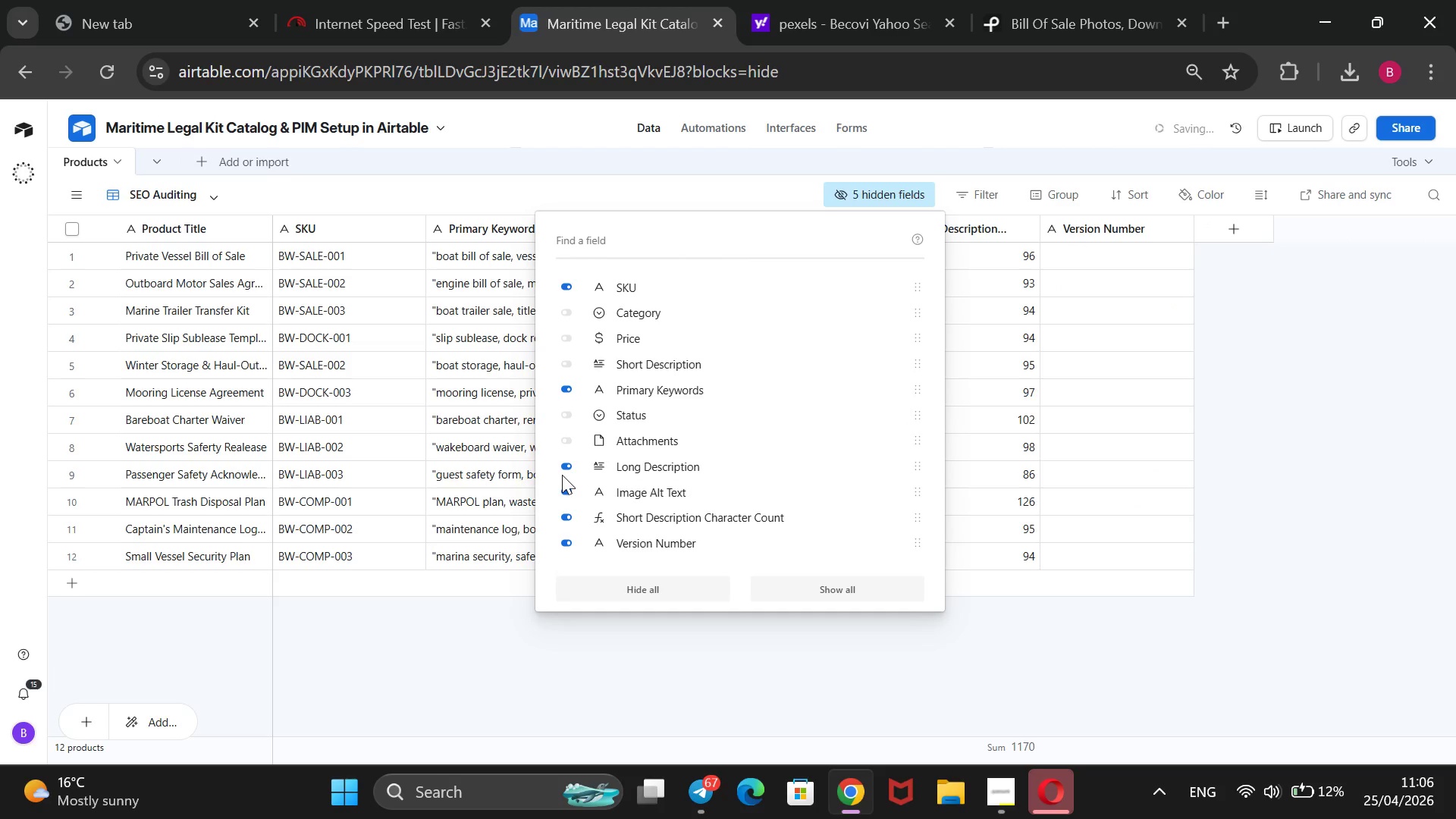 
left_click([570, 516])
 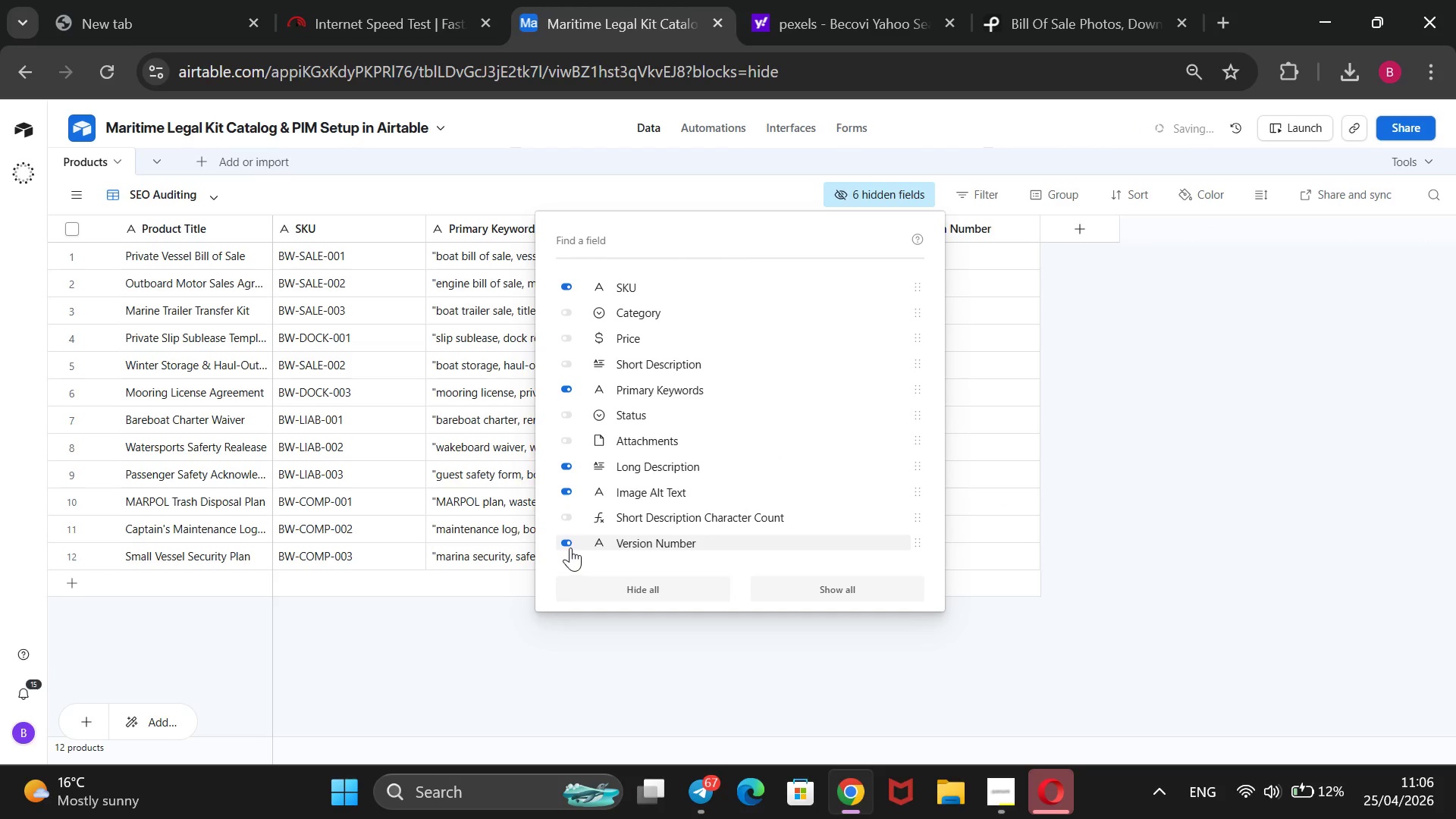 
left_click([573, 541])
 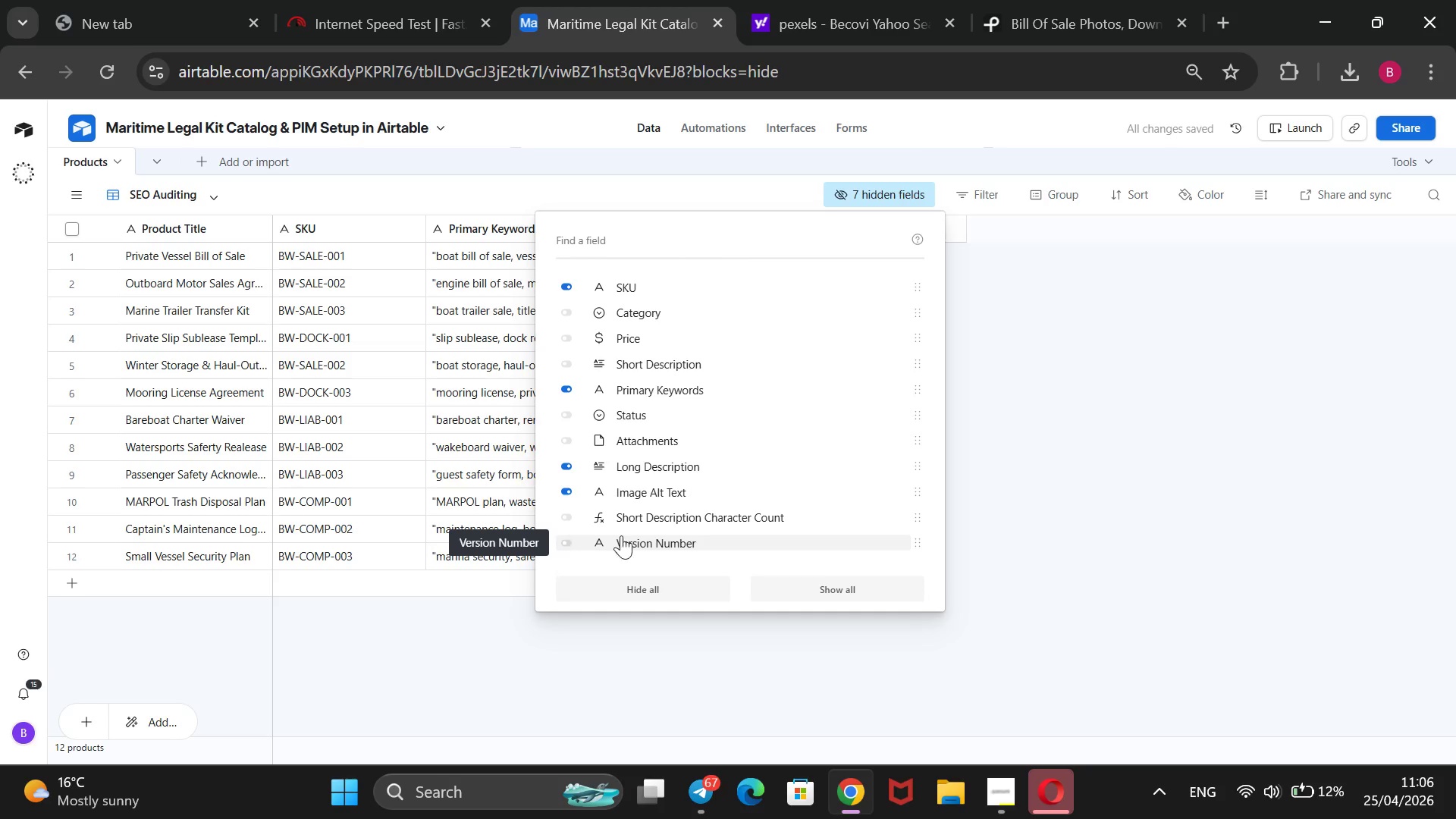 
left_click([1169, 517])
 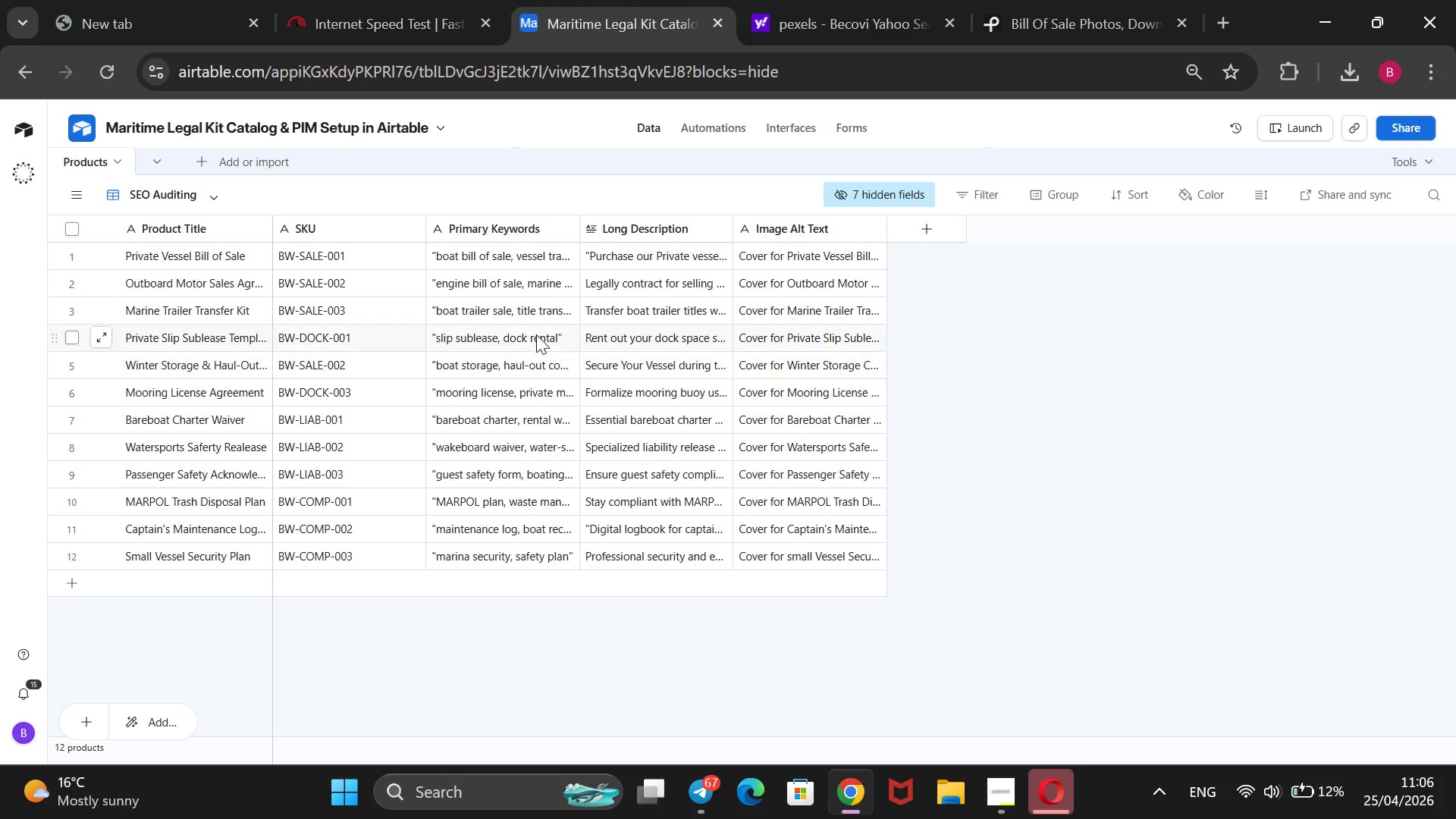 
wait(6.02)
 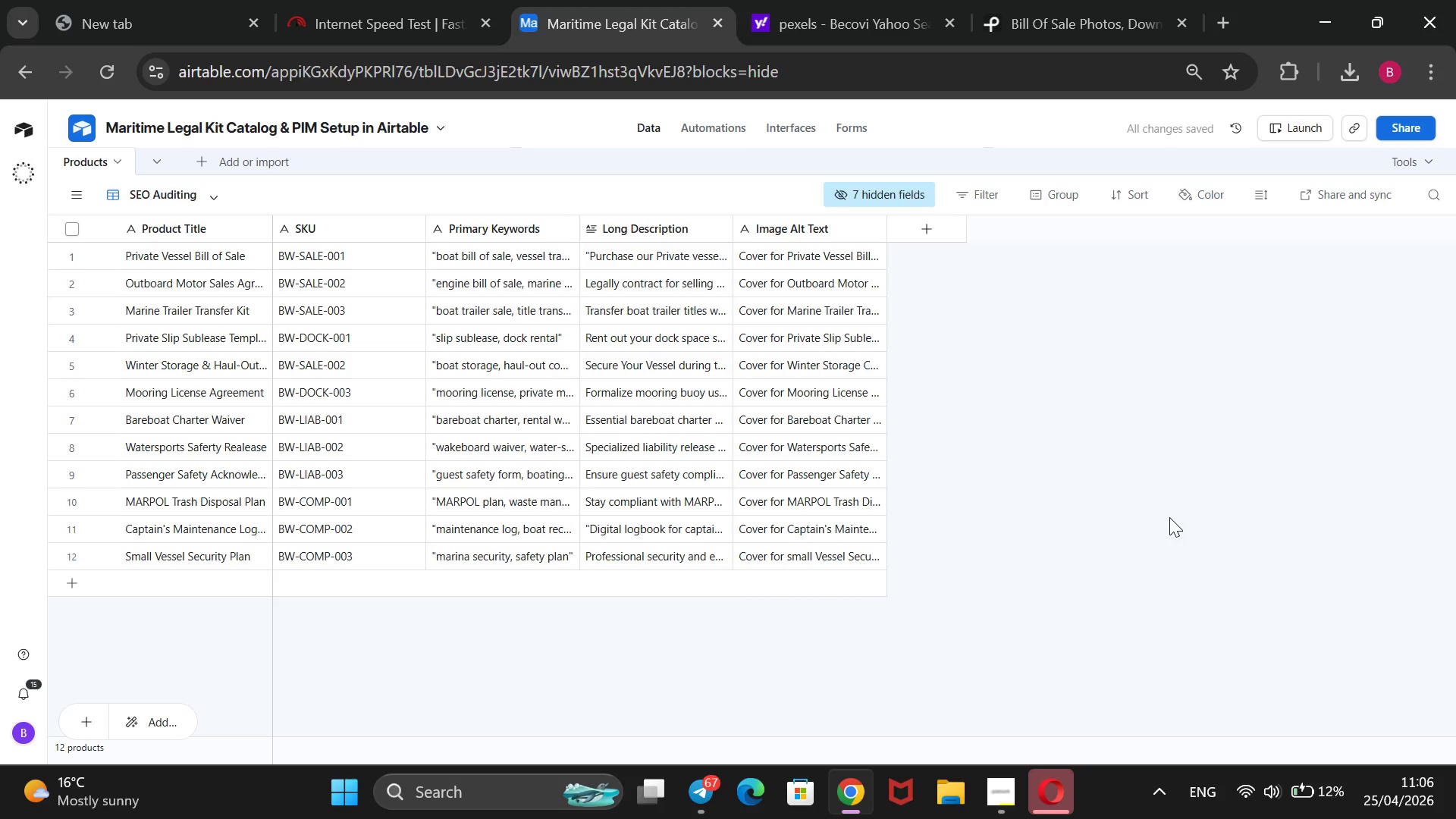 
right_click([610, 234])
 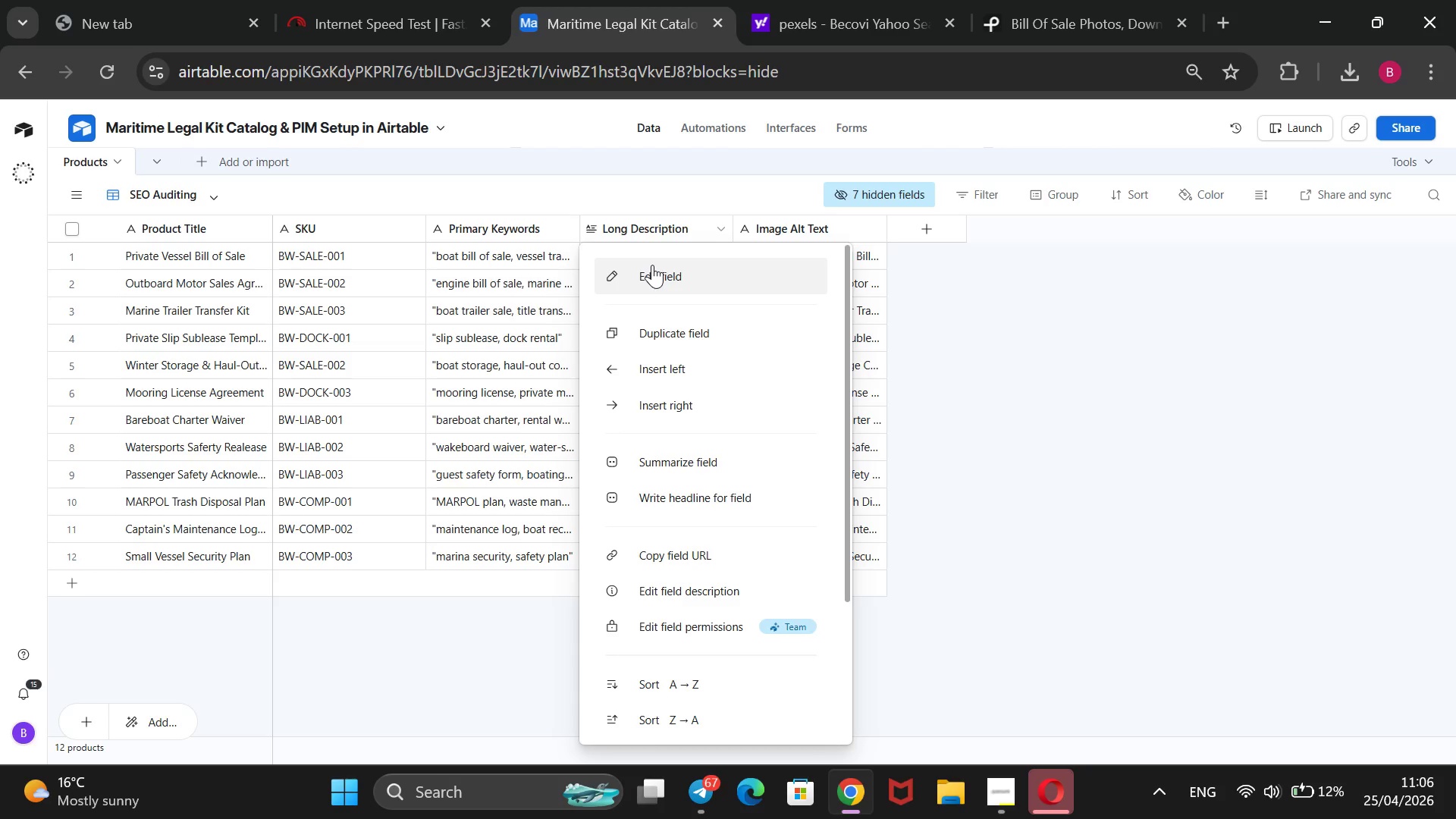 
left_click([652, 265])
 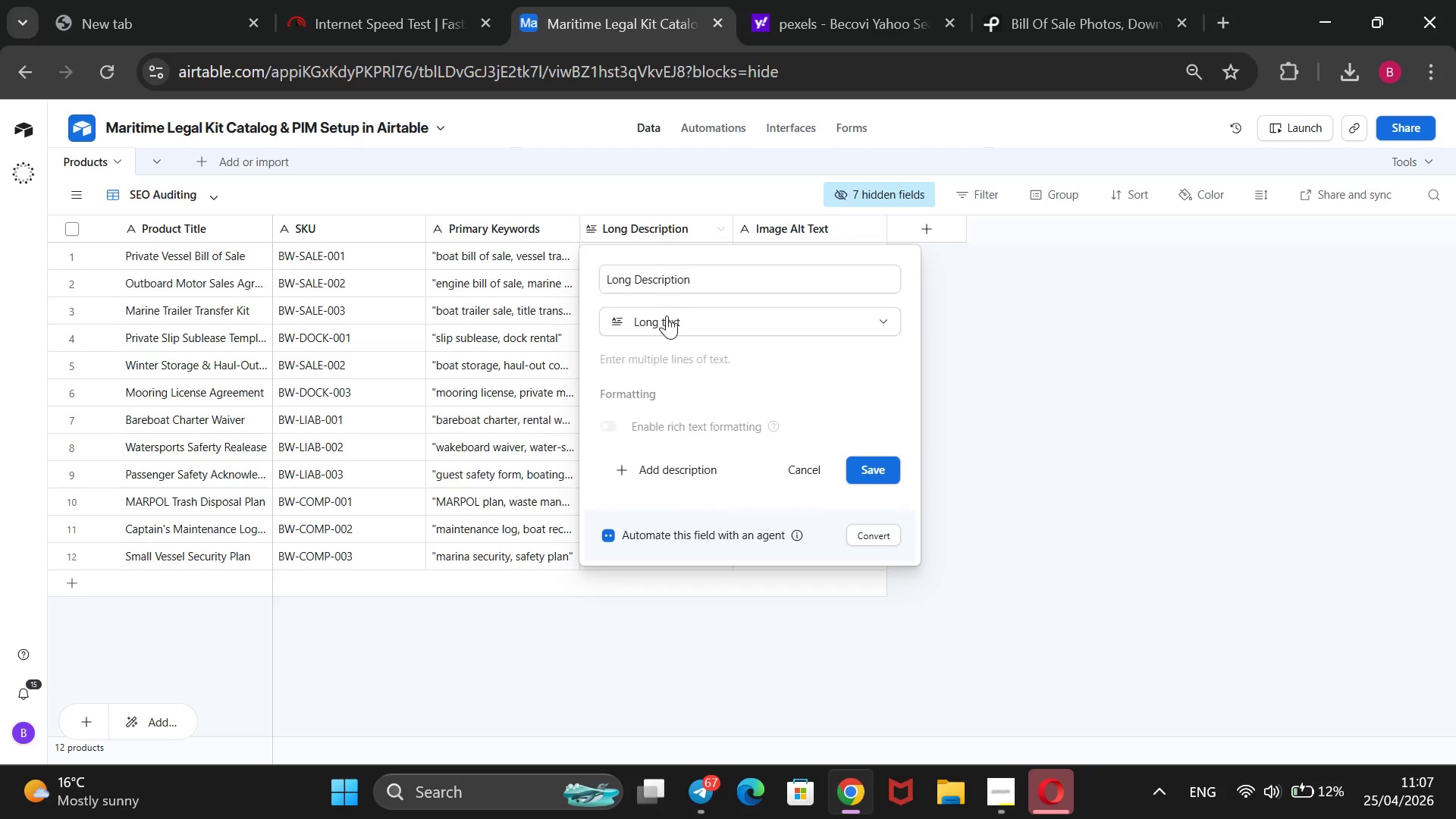 
left_click([698, 284])
 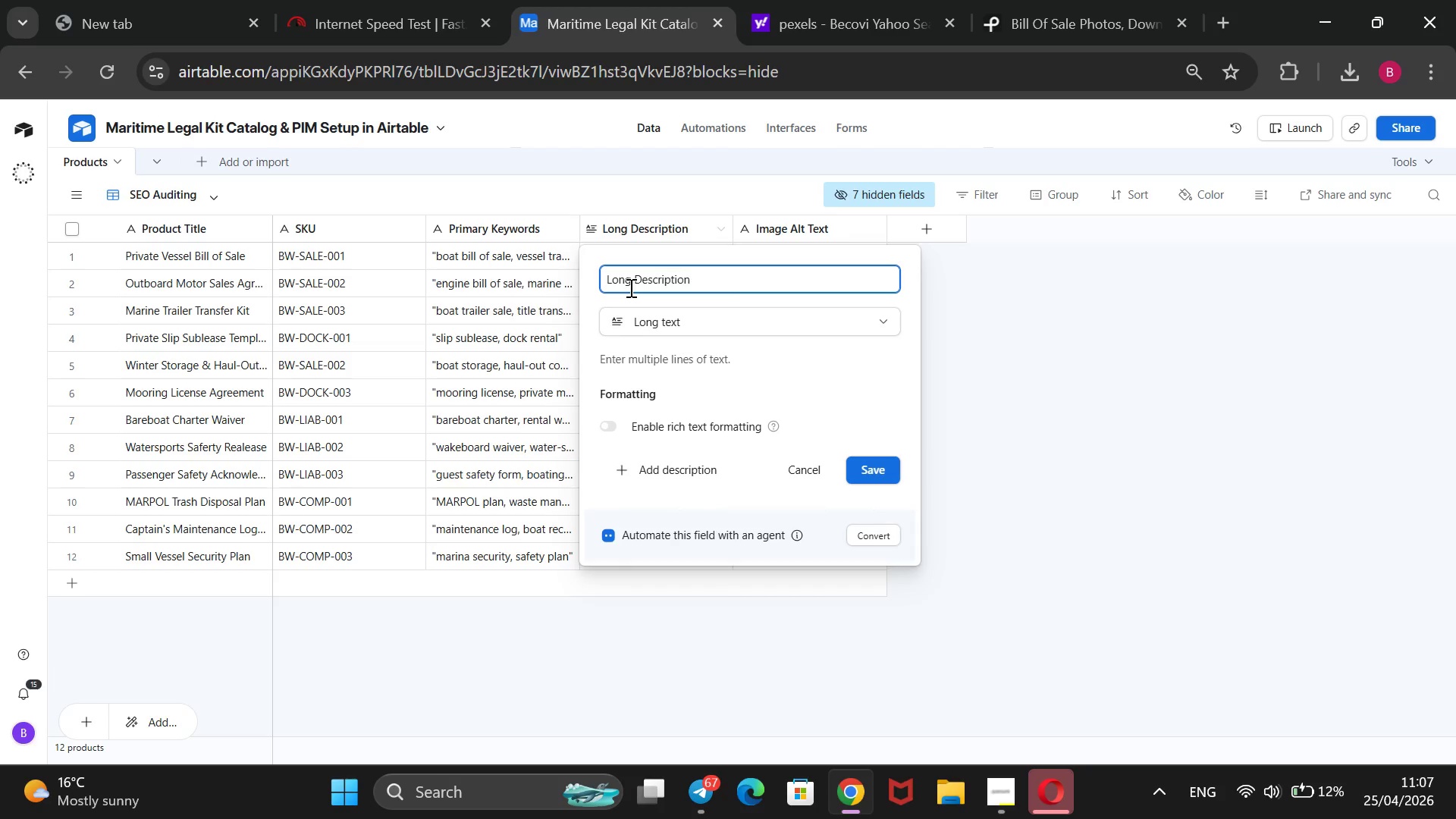 
left_click([629, 287])
 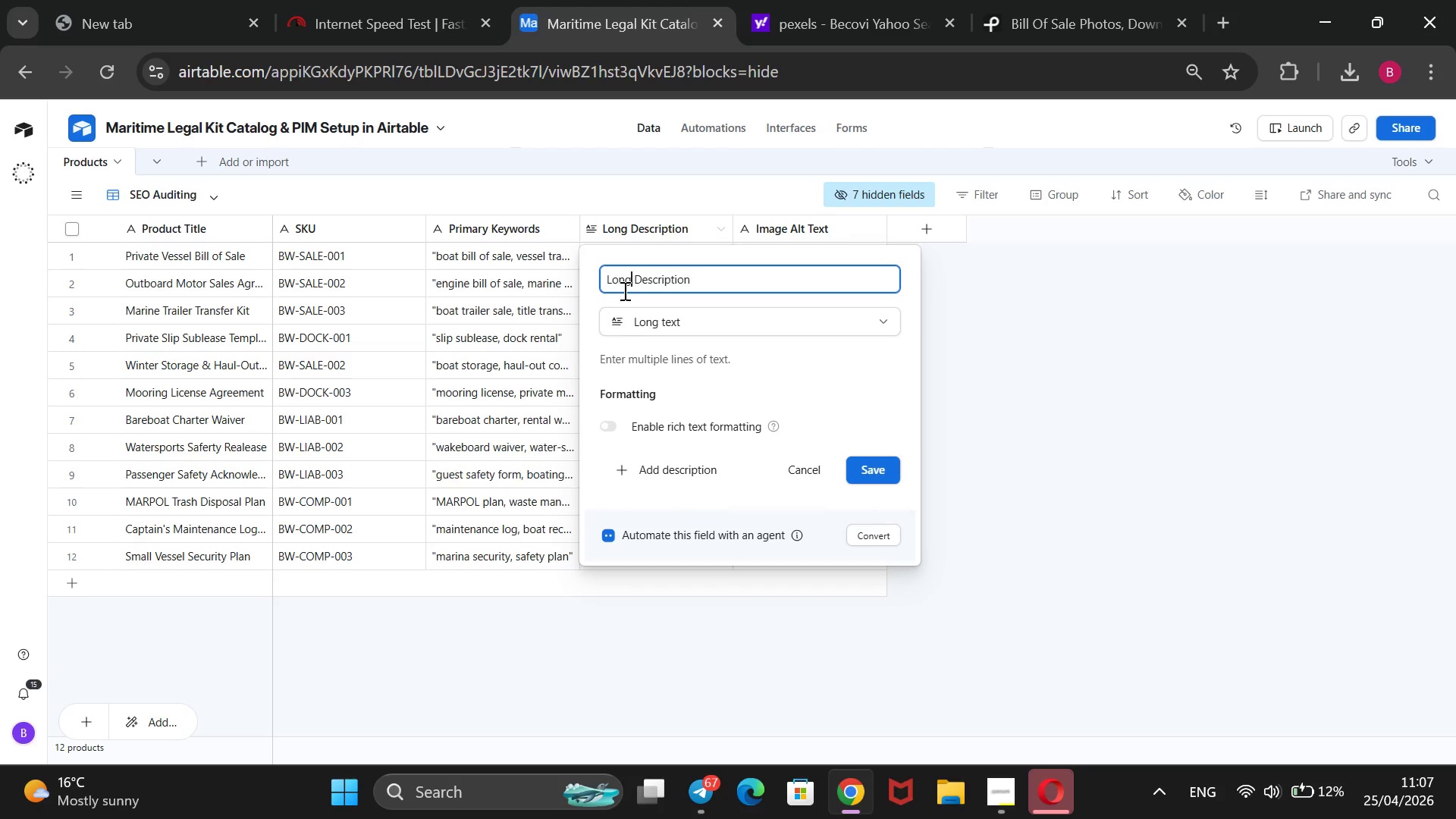 
wait(8.12)
 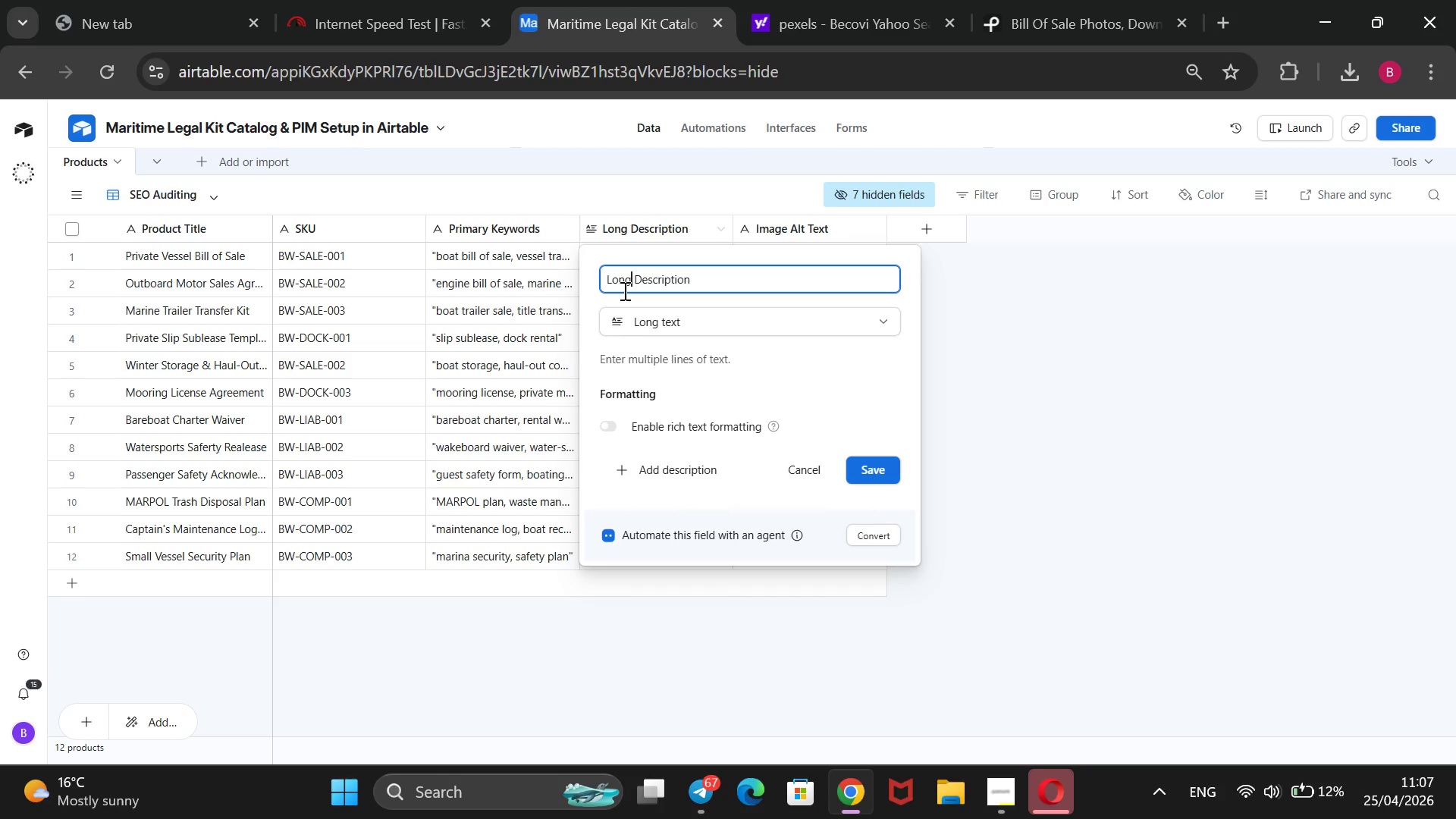 
key(Backspace)
key(Backspace)
key(Backspace)
key(Backspace)
type(SEO)
 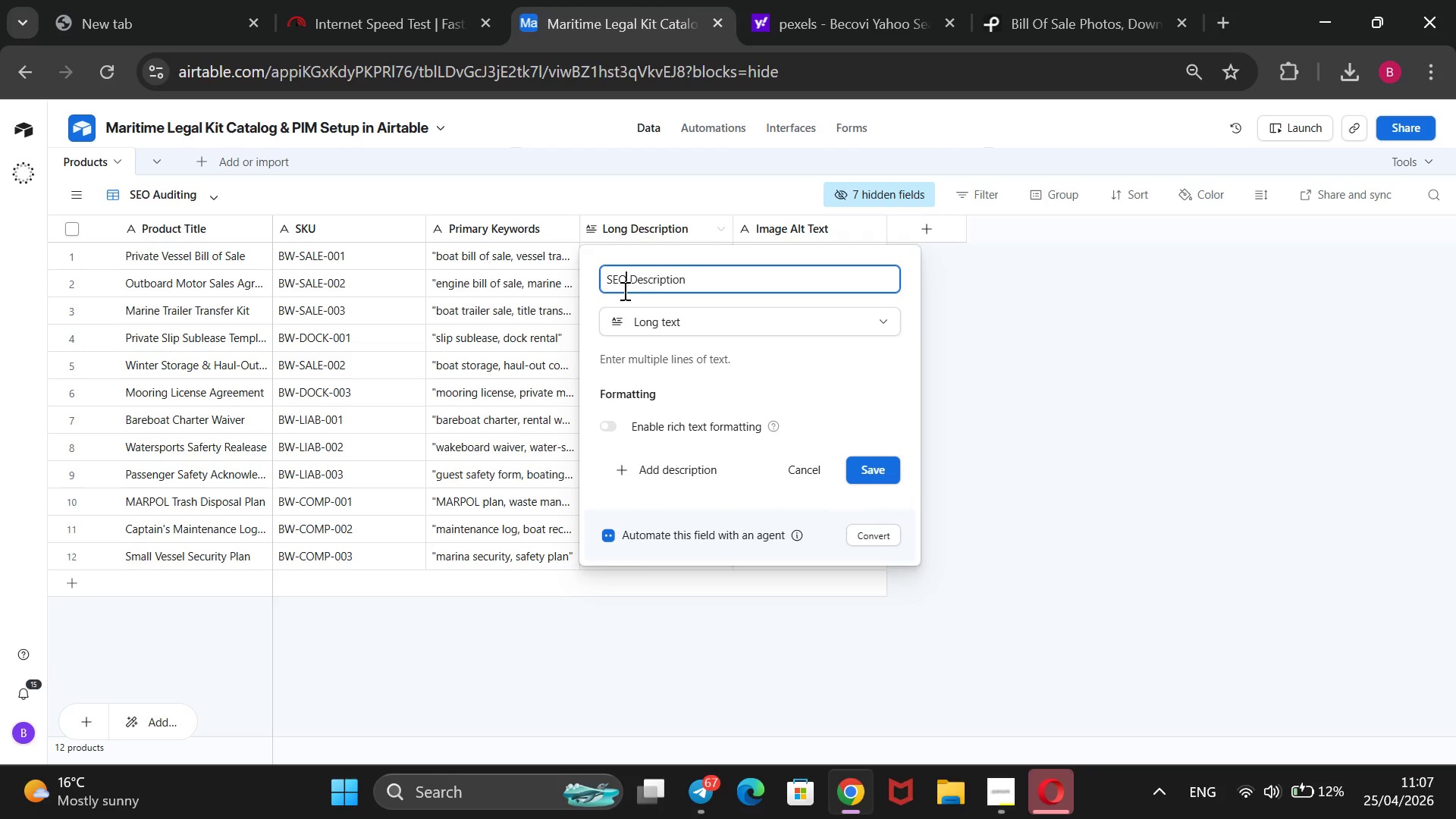 
wait(5.55)
 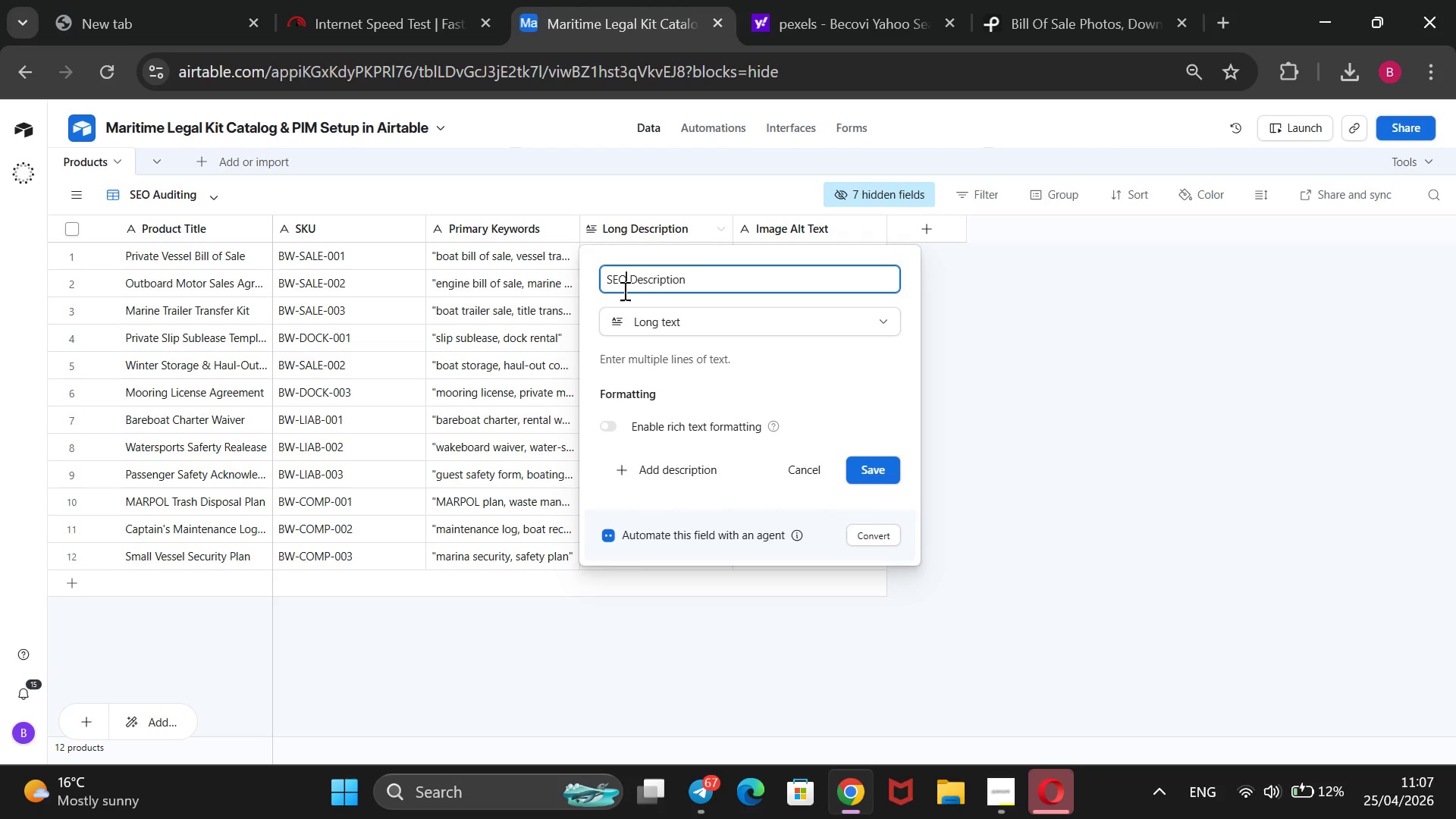 
type( Meta)
 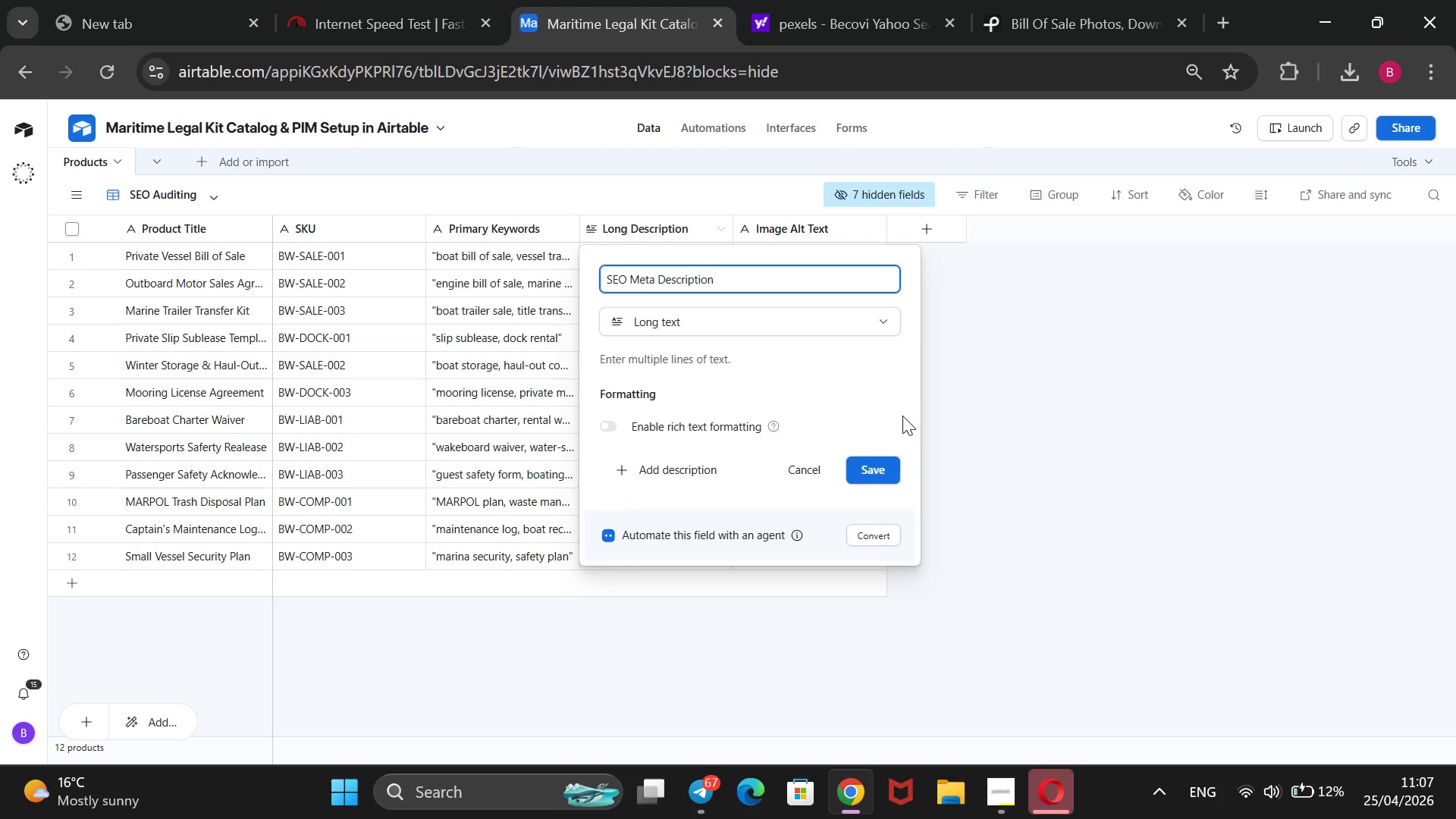 
left_click([871, 468])
 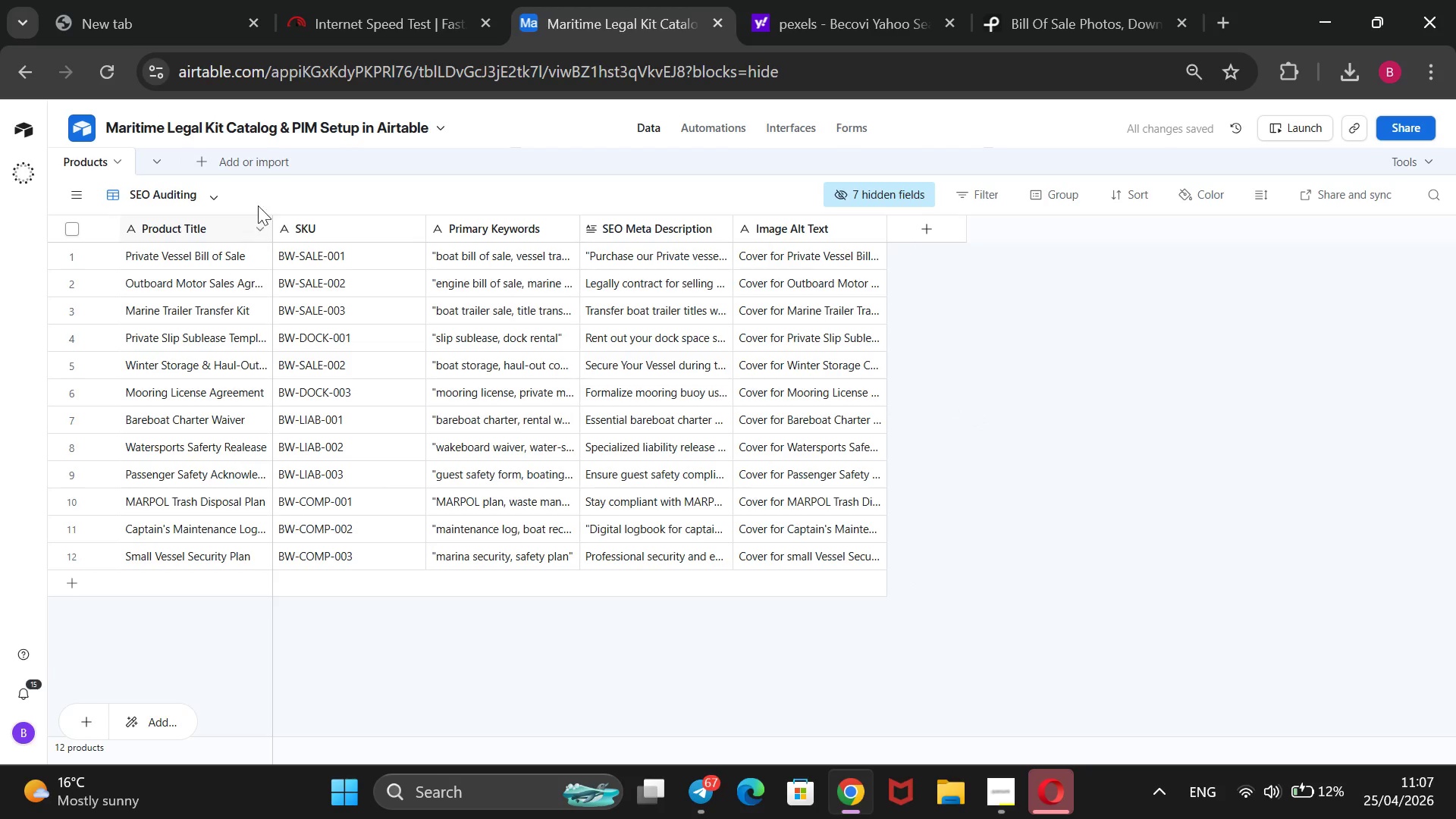 
wait(5.7)
 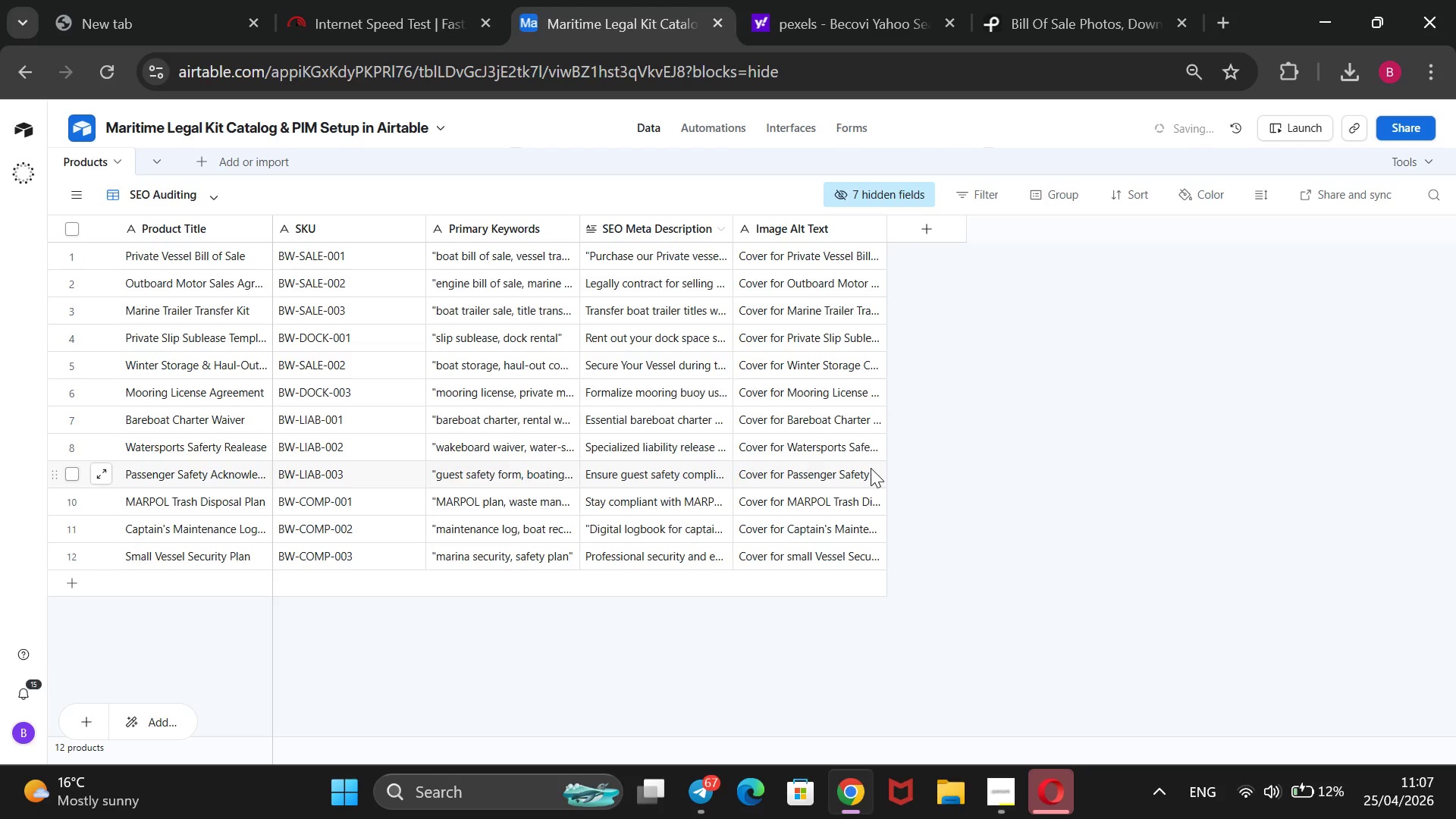 
left_click([74, 197])
 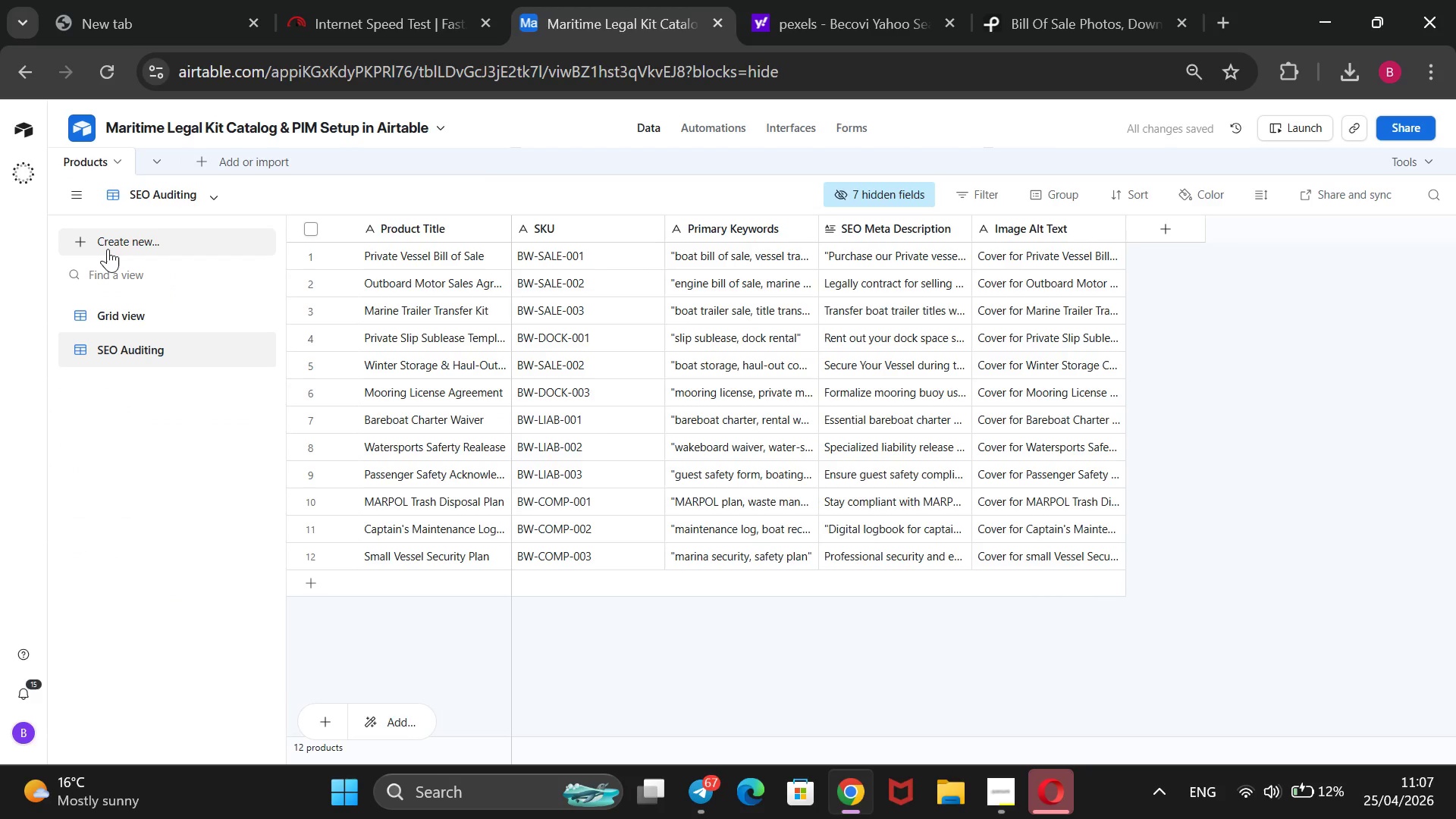 
left_click([108, 249])
 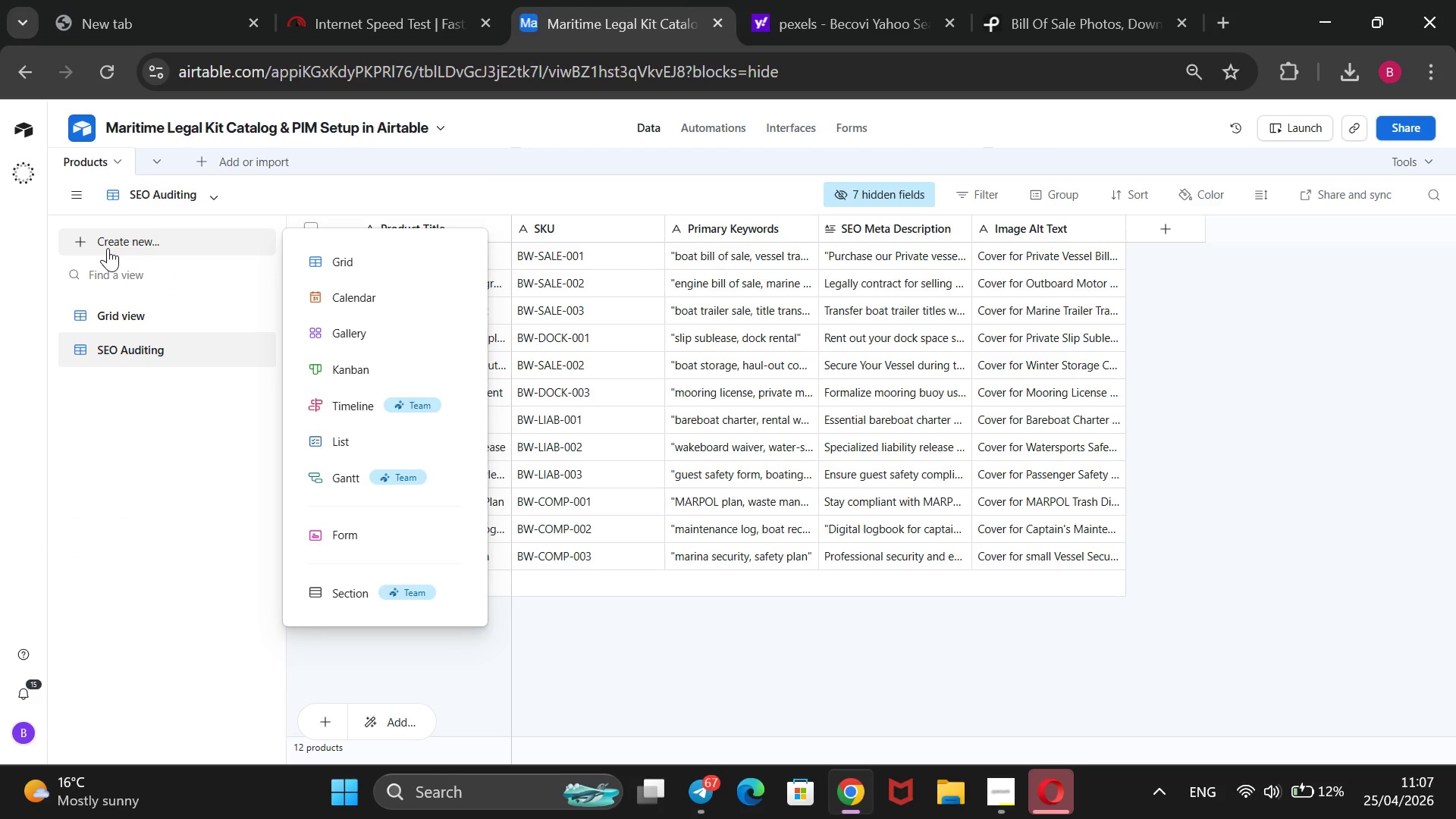 
wait(8.41)
 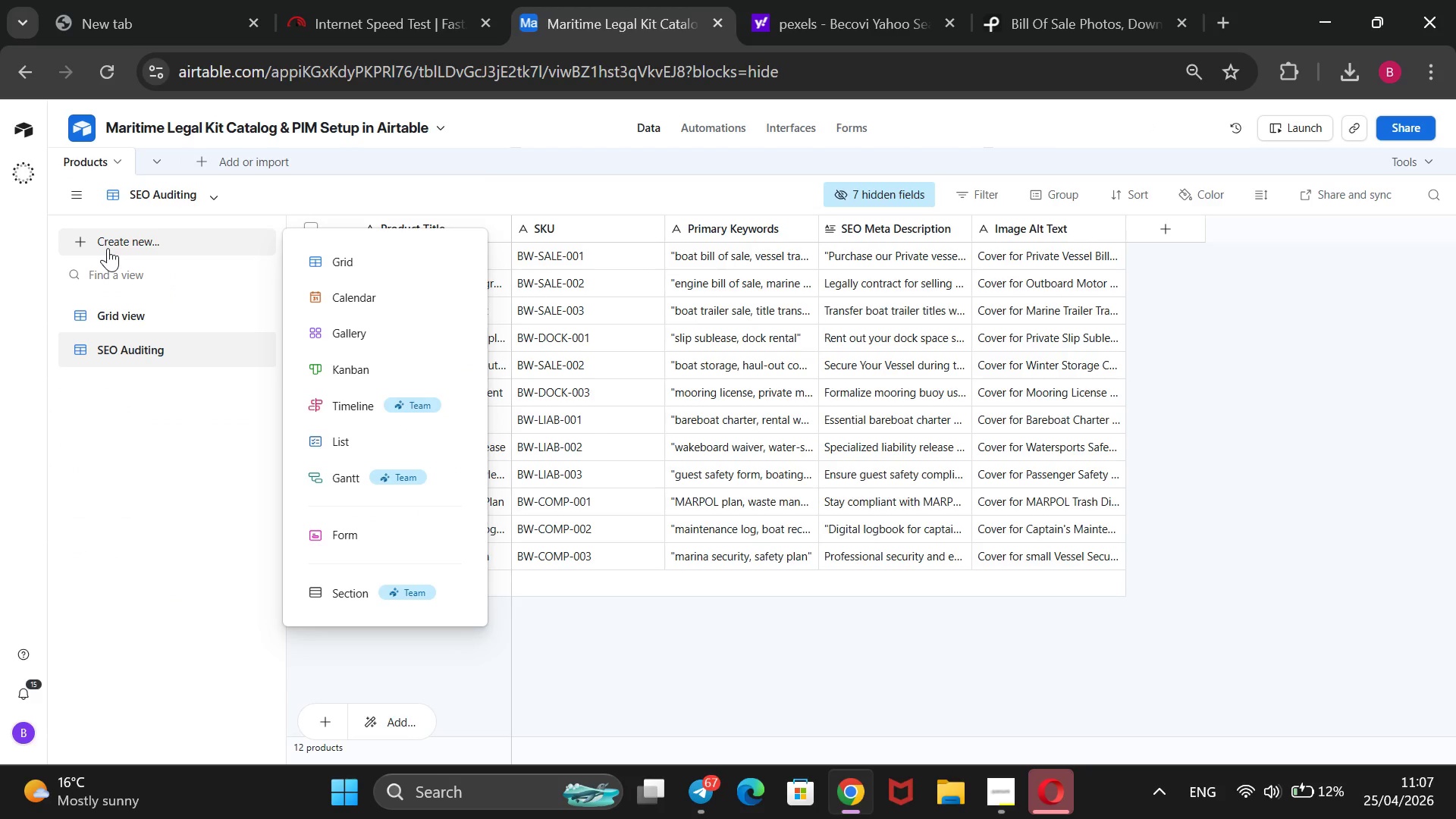 
left_click([368, 336])
 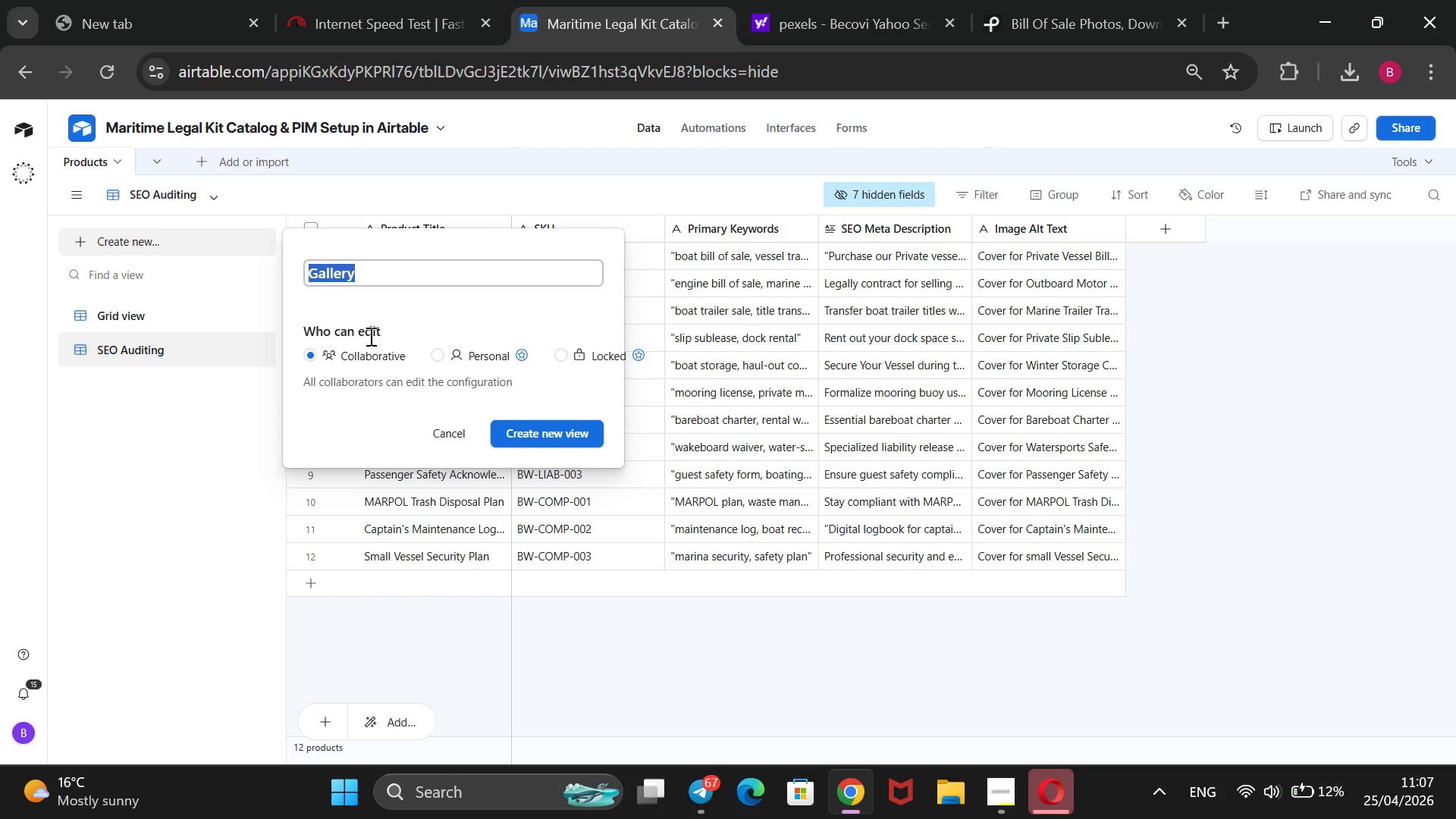 
wait(6.7)
 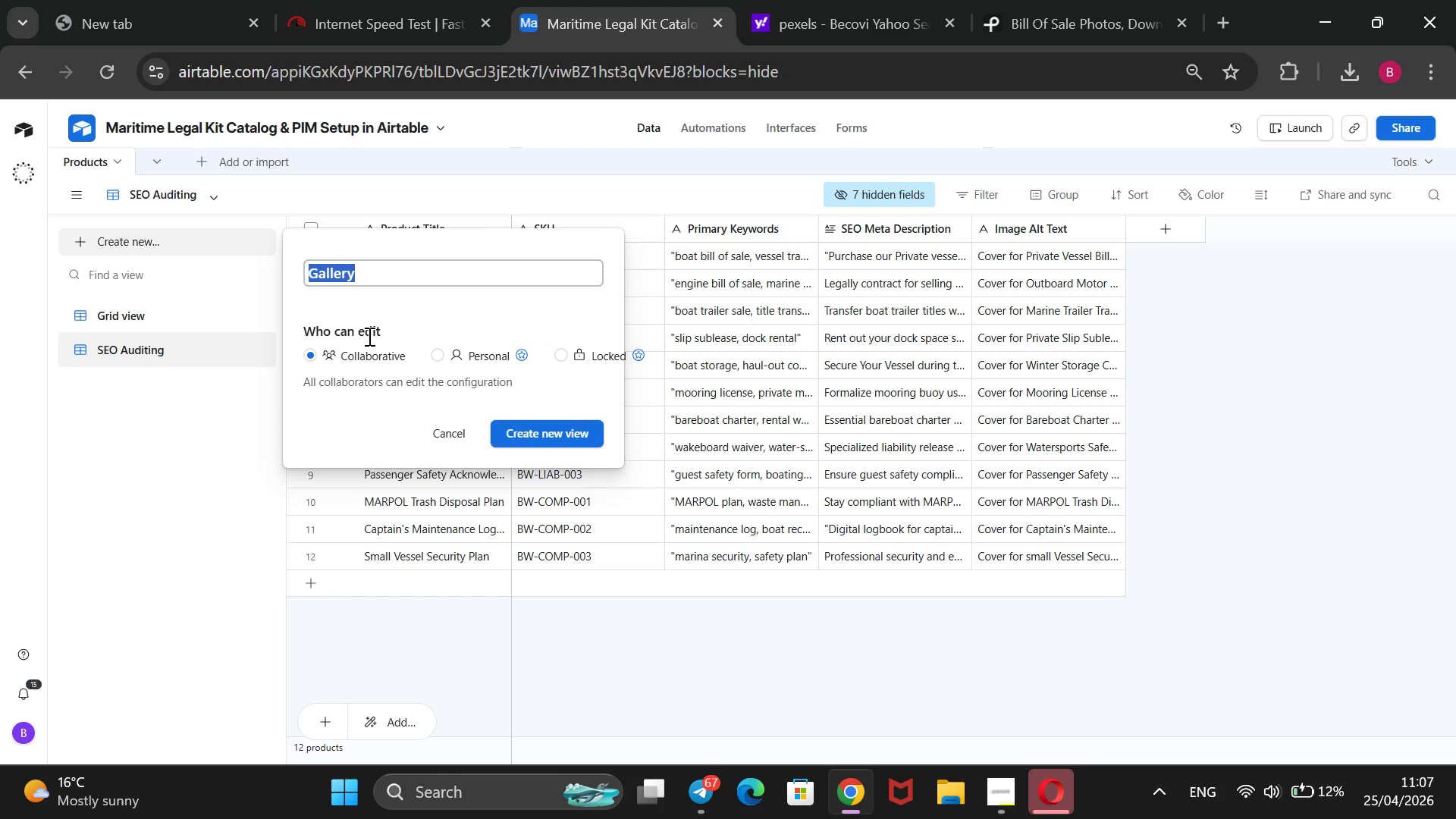 
type(Storefront Preview)
 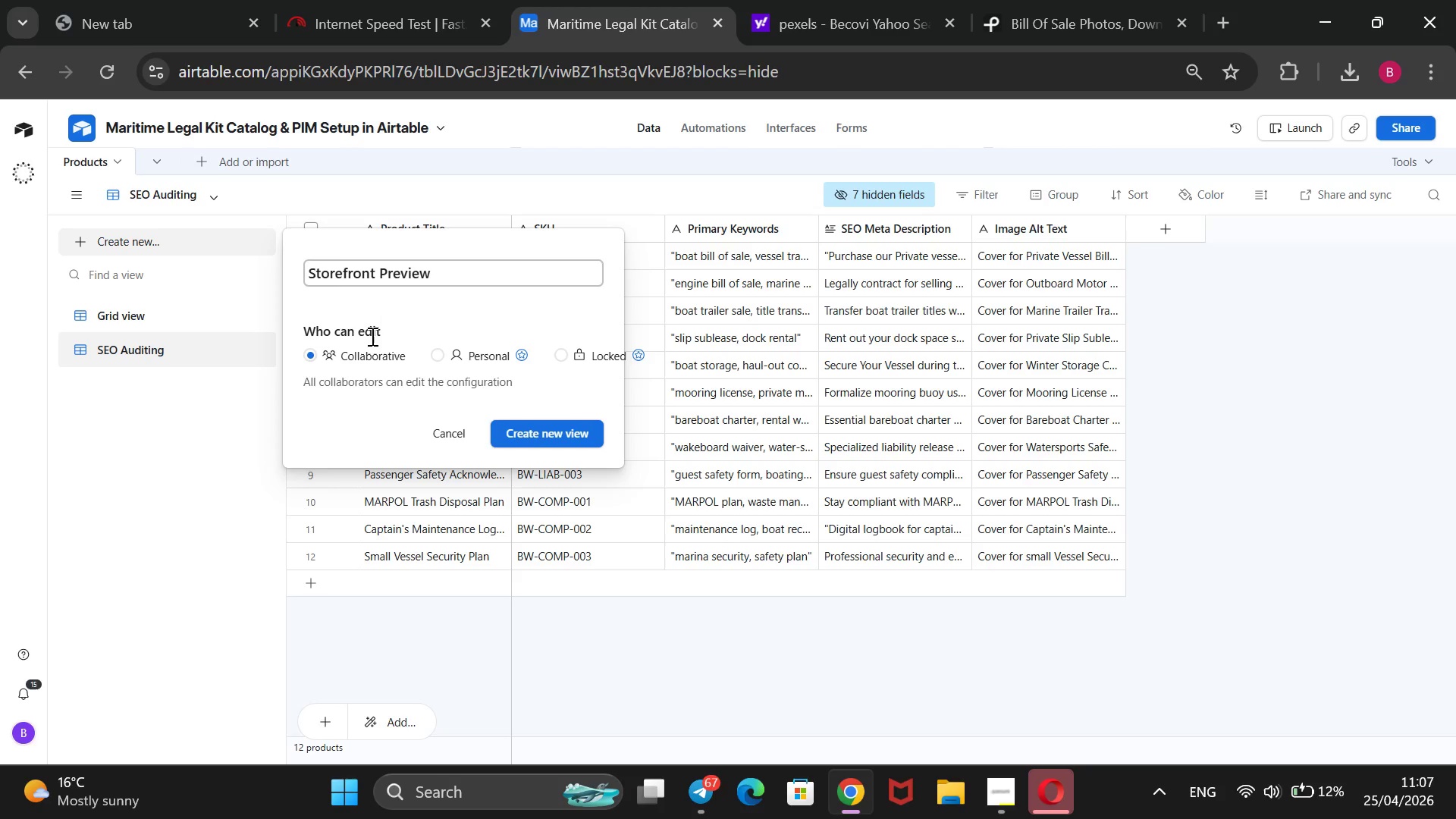 
key(Enter)
 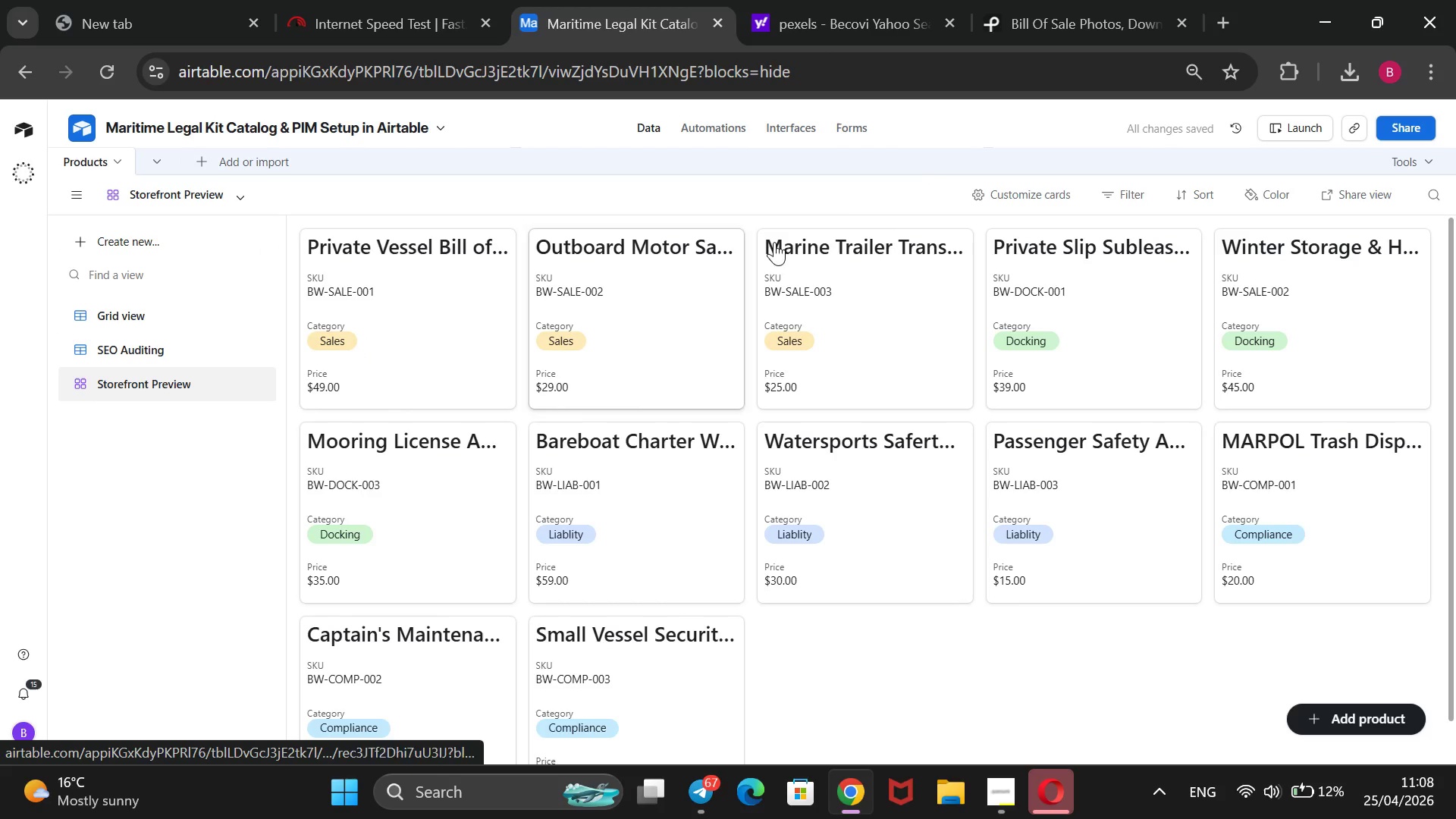 
left_click([995, 192])
 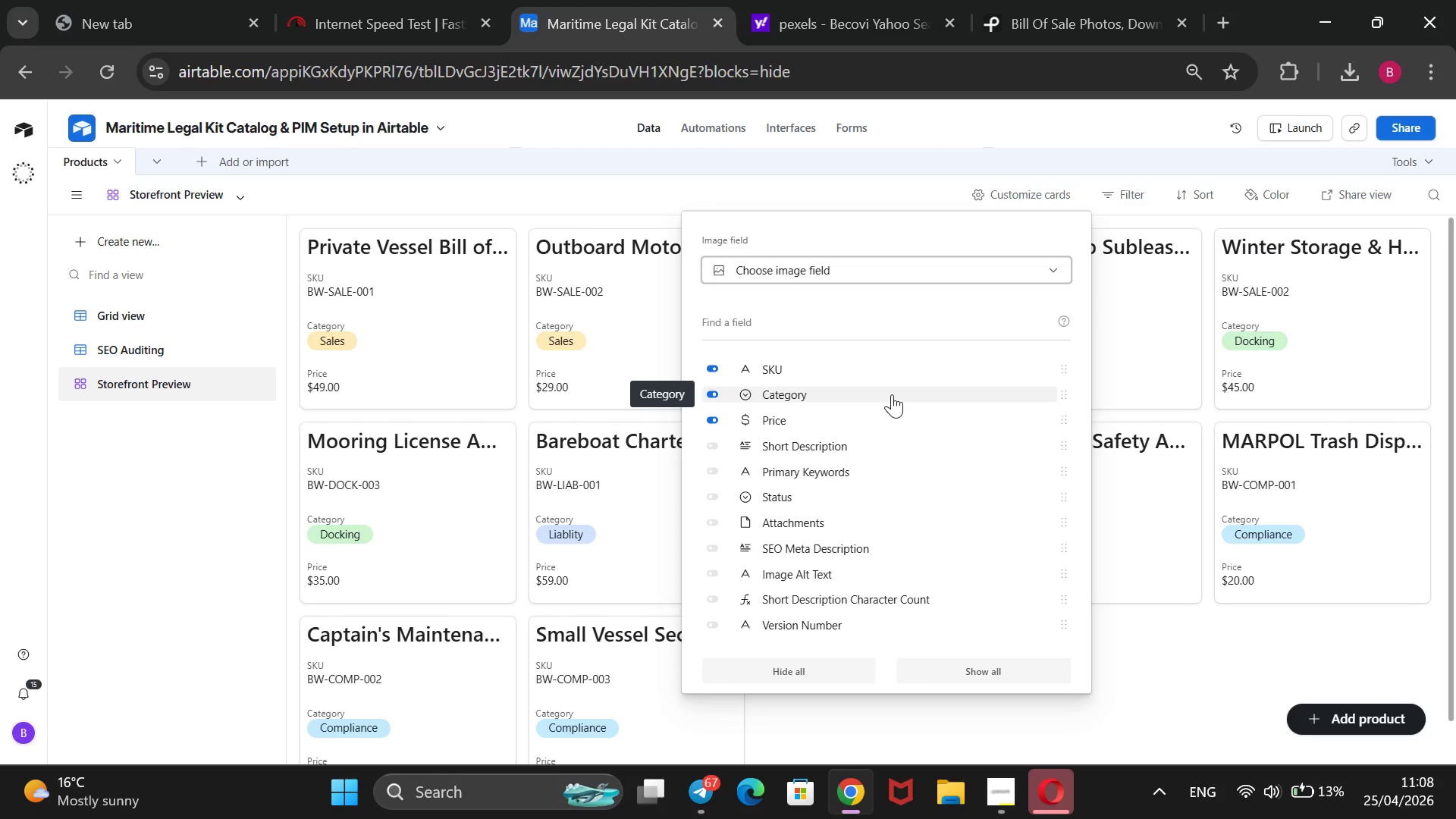 
wait(14.3)
 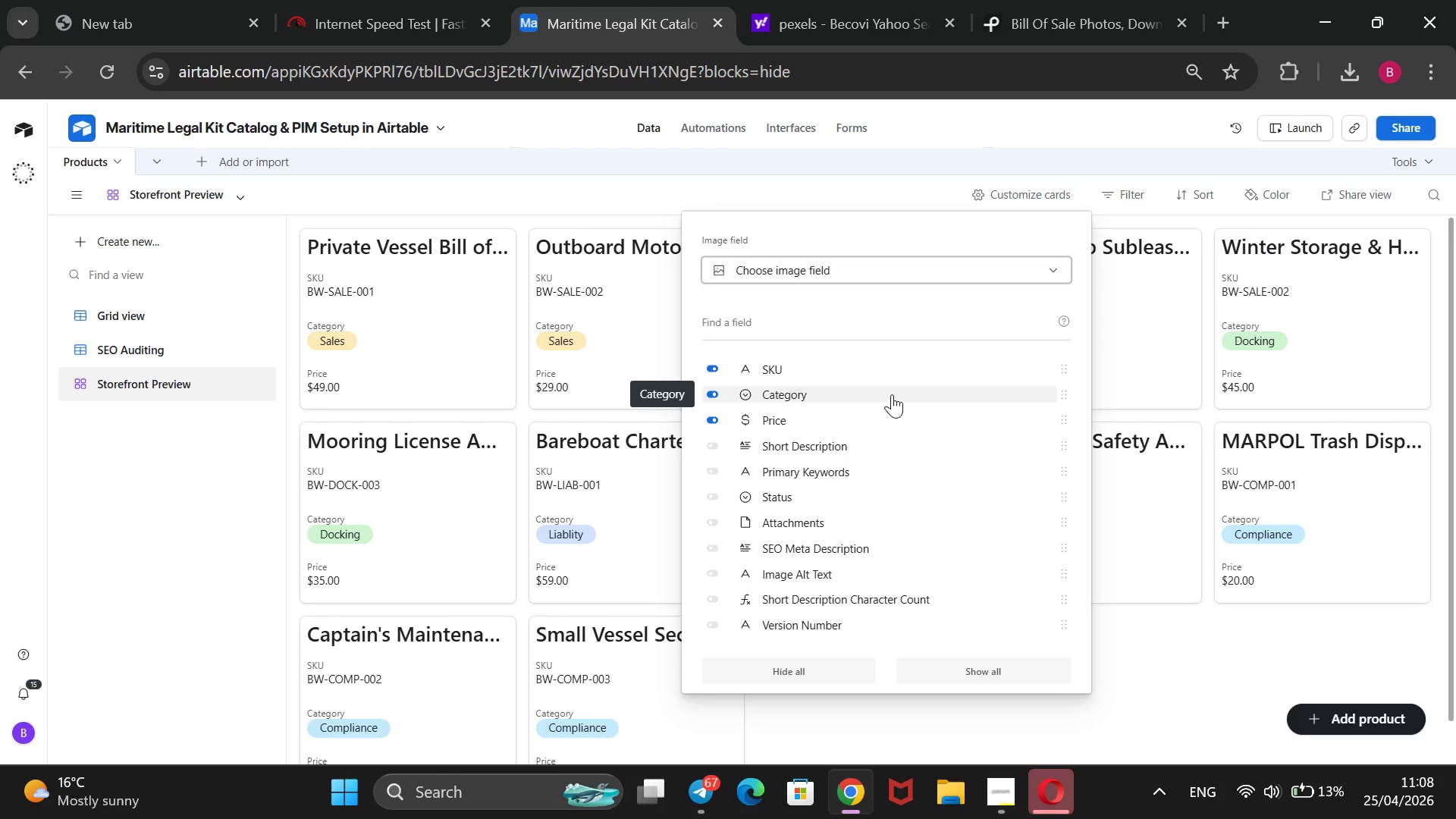 
left_click([720, 397])
 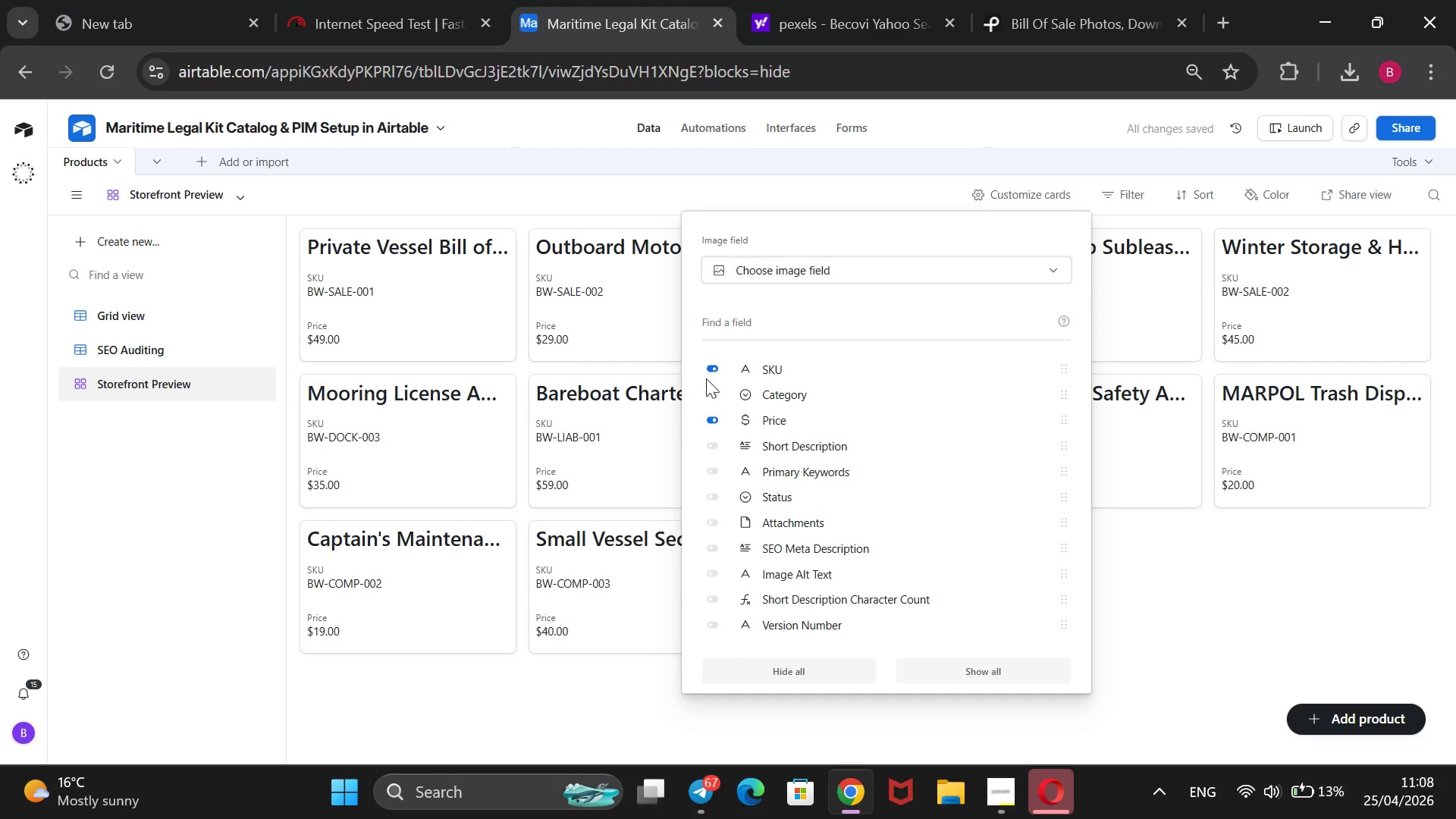 
left_click([714, 362])
 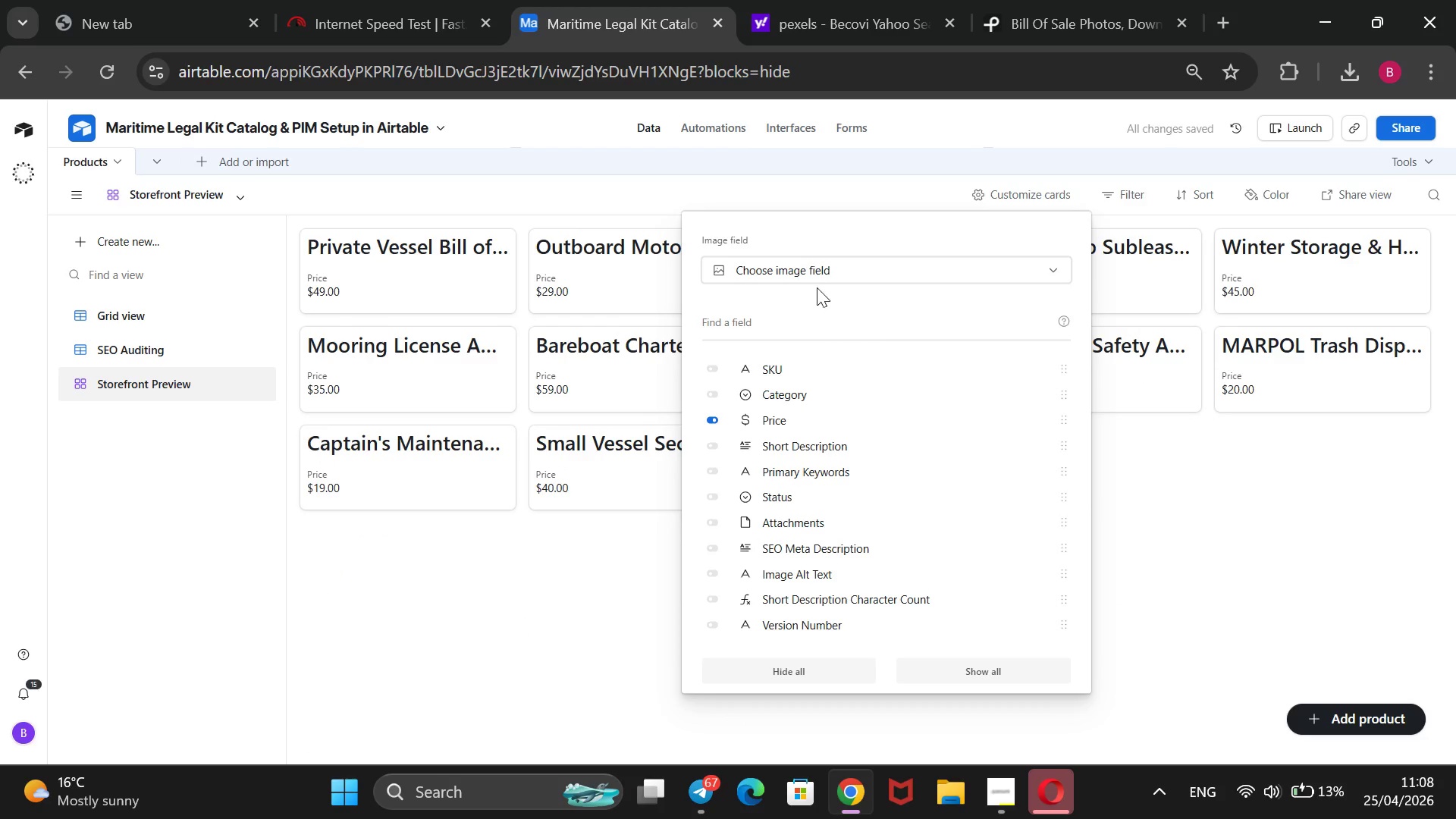 
left_click([827, 262])
 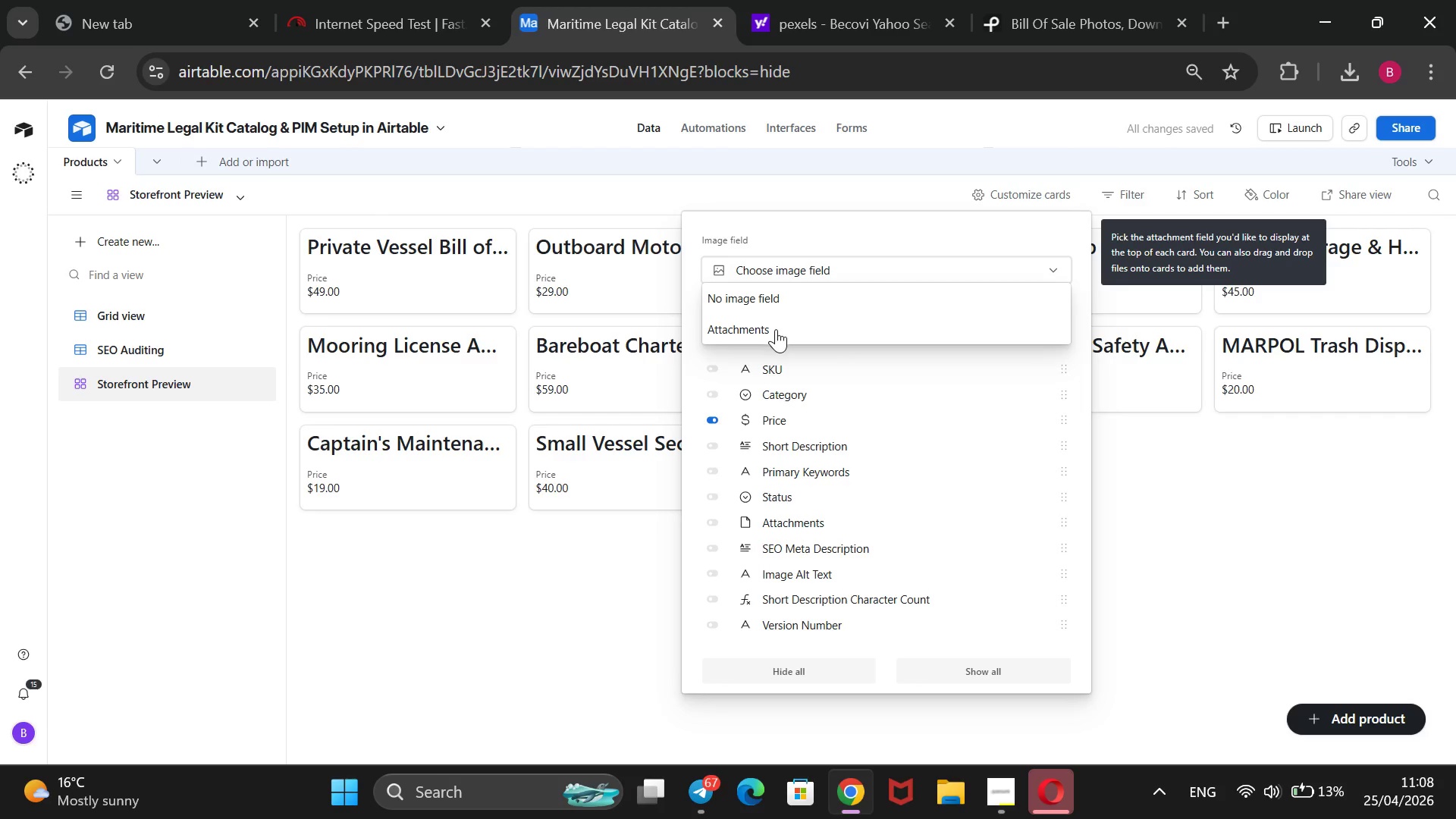 
left_click([776, 329])
 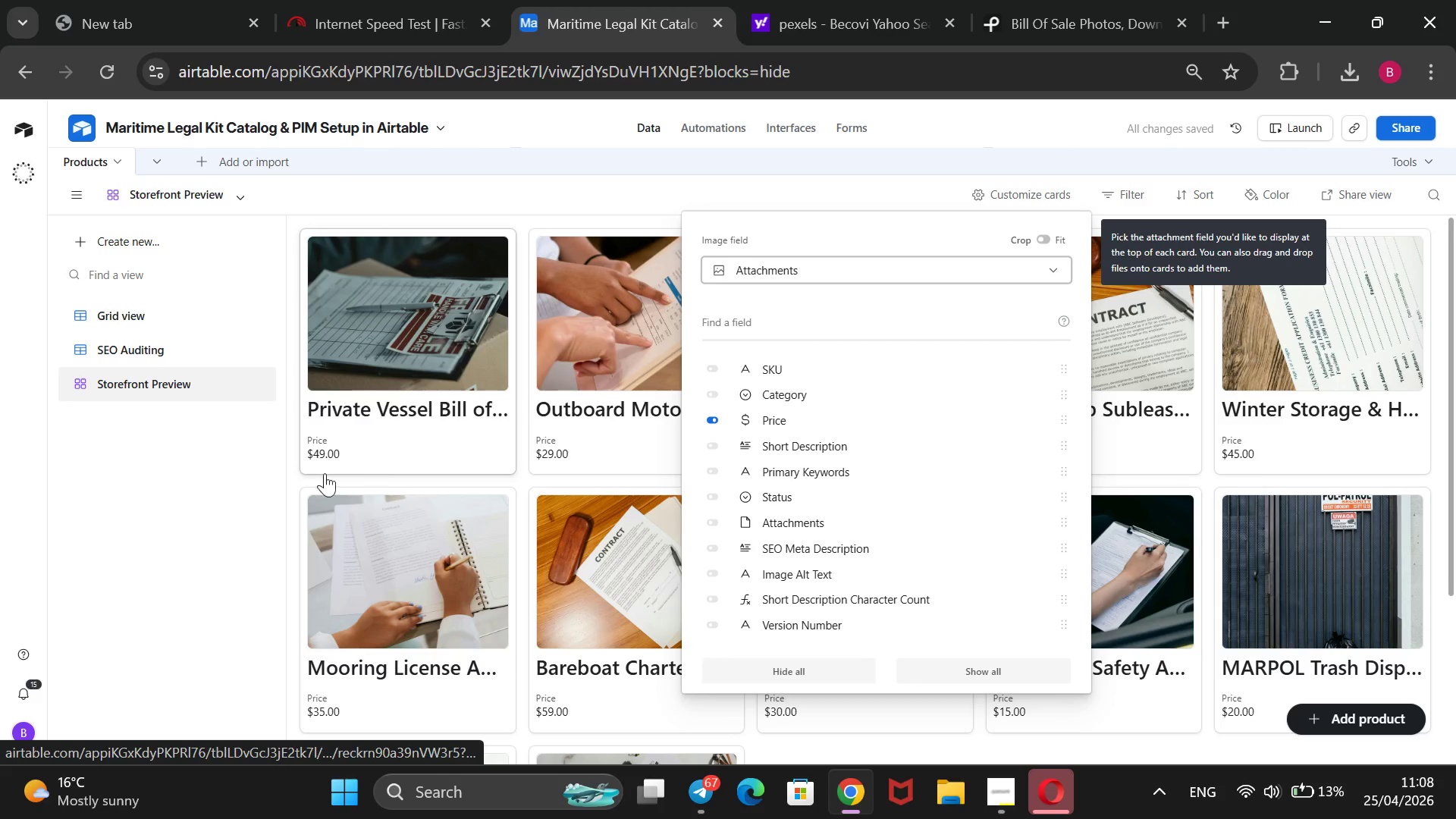 
left_click([203, 516])
 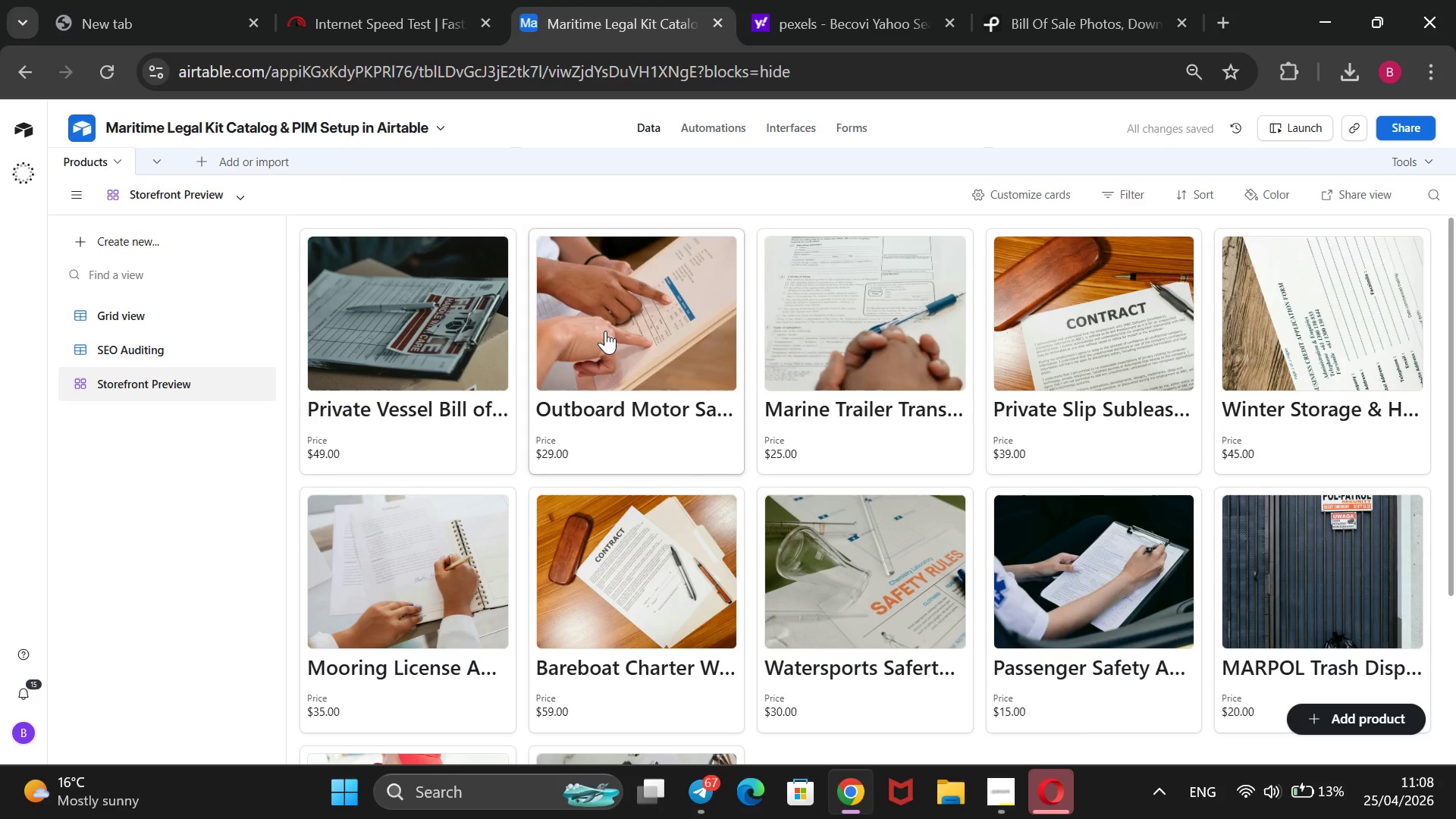 
scroll: coordinate [605, 331], scroll_direction: down, amount: 2.0
 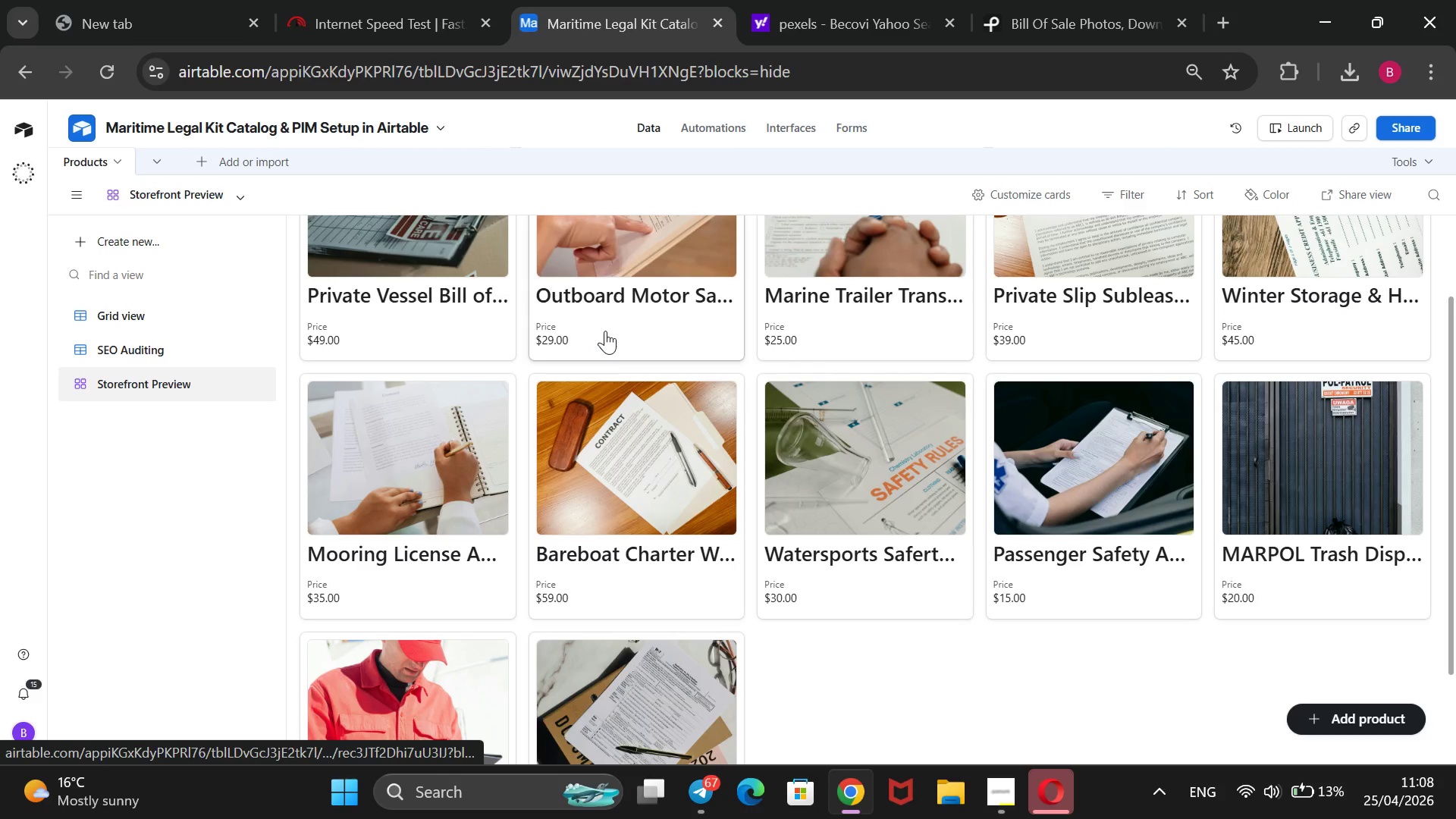 
scroll: coordinate [605, 331], scroll_direction: up, amount: 6.0
 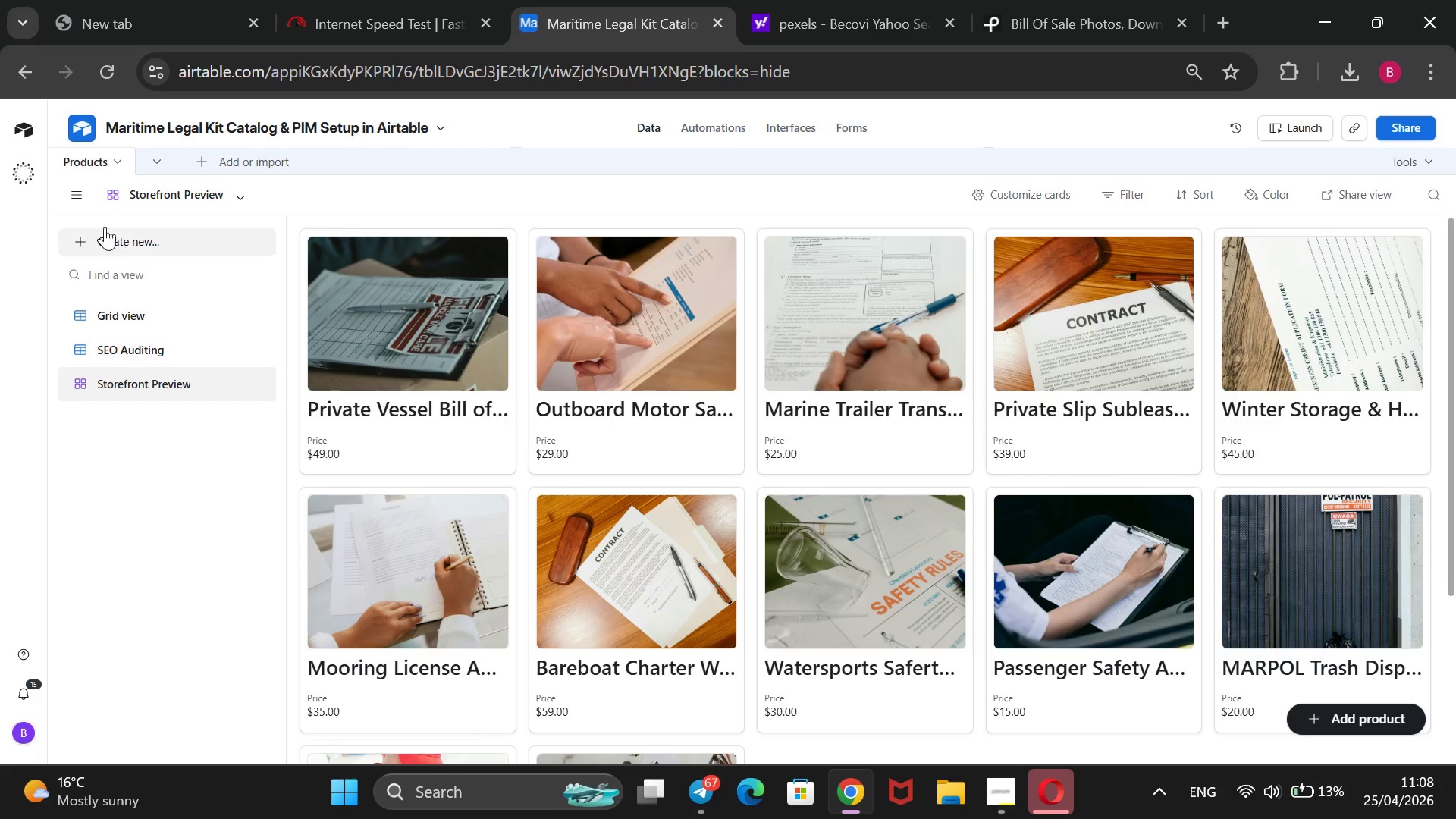 
left_click([68, 193])
 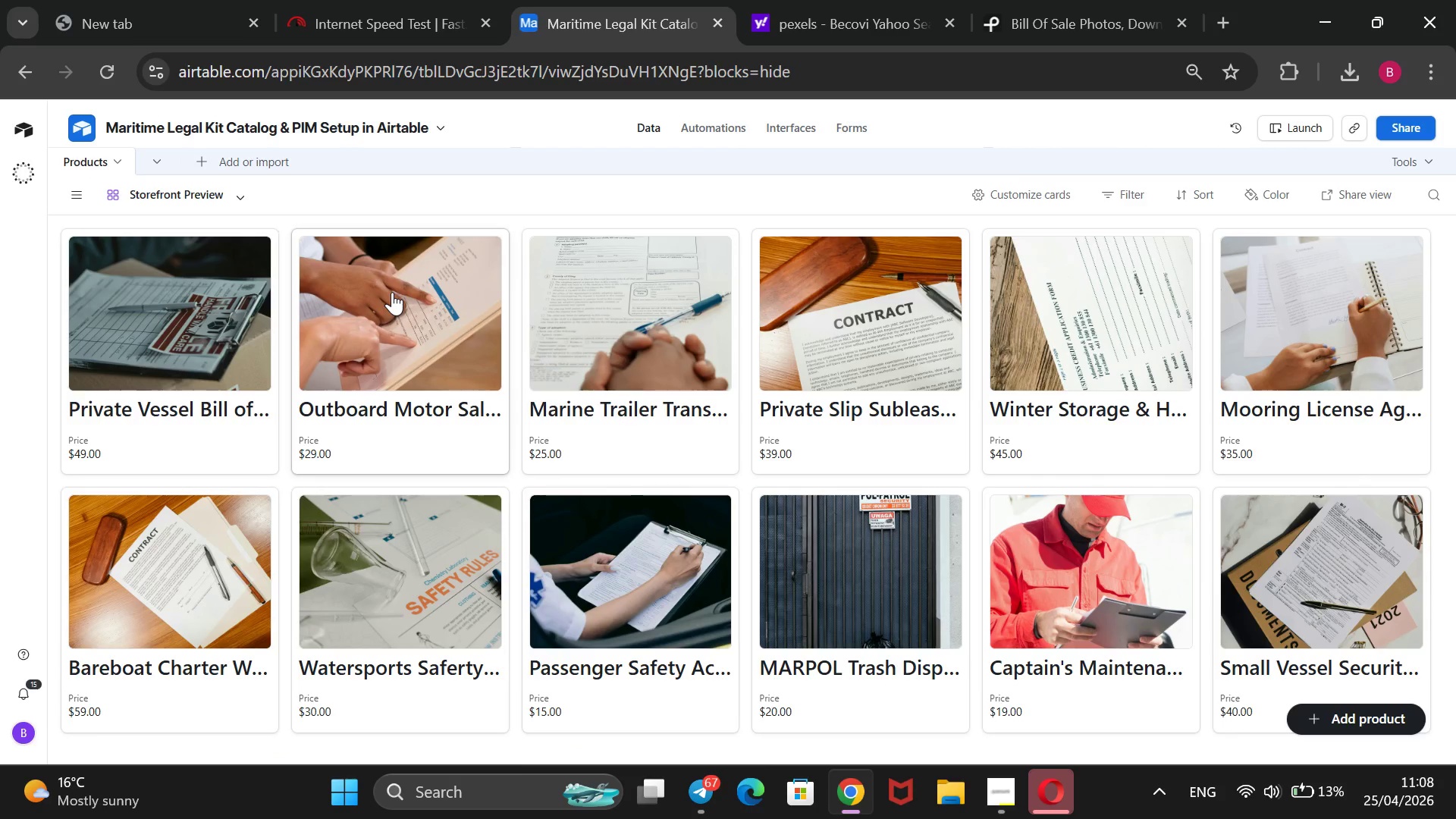 
scroll: coordinate [392, 292], scroll_direction: down, amount: 1.0
 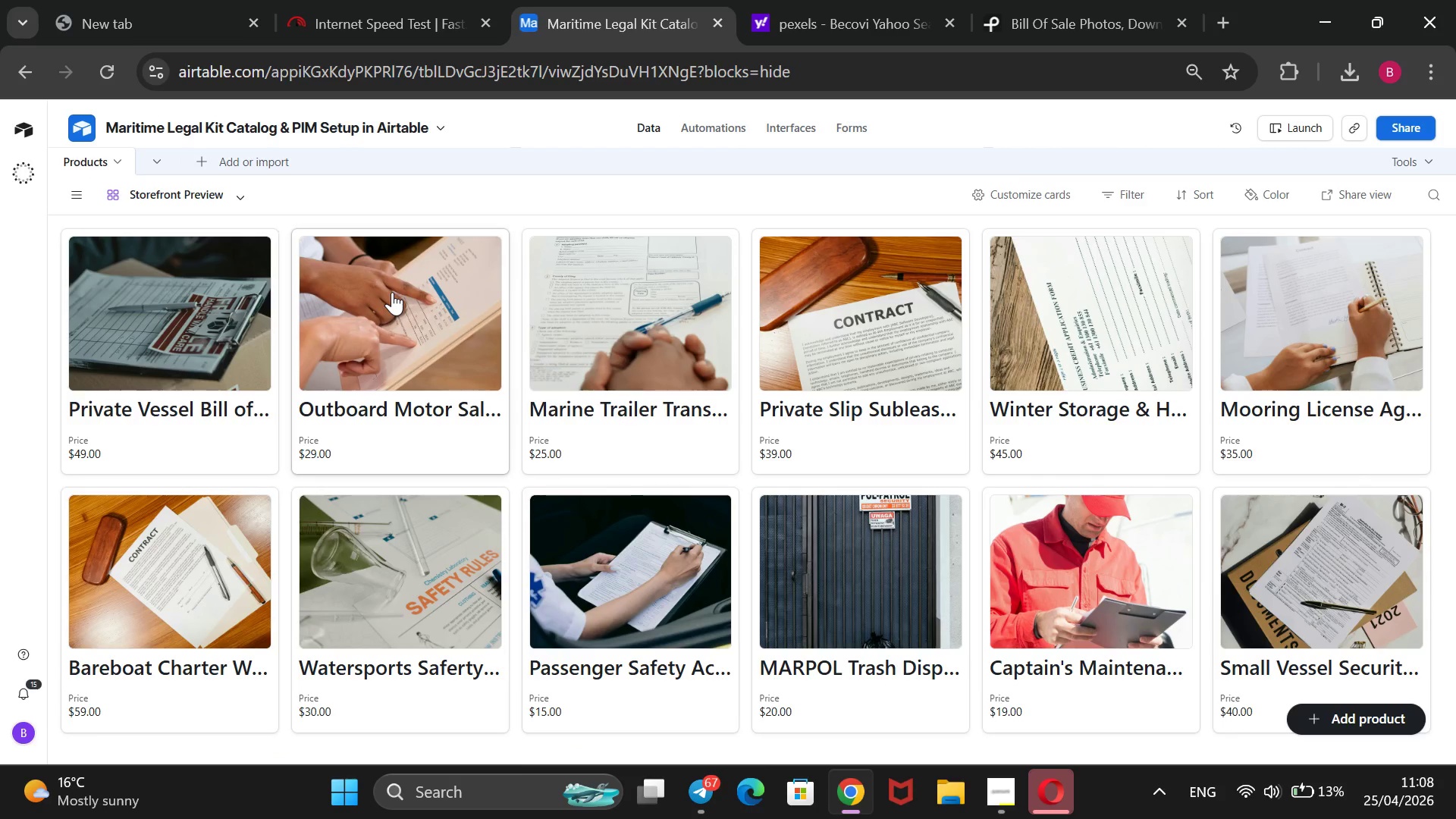 
scroll: coordinate [392, 292], scroll_direction: up, amount: 2.0
 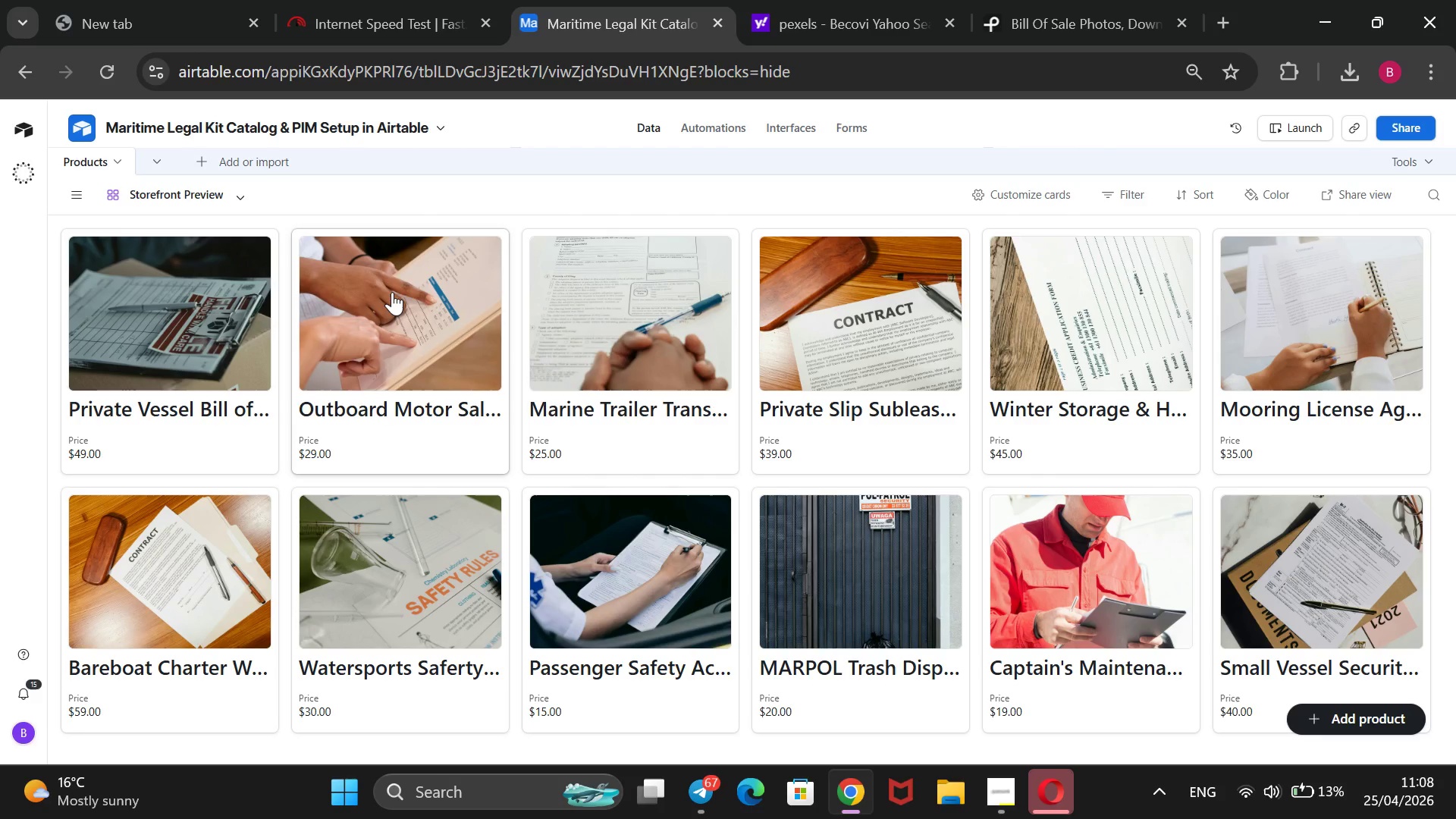 
wait(16.85)
 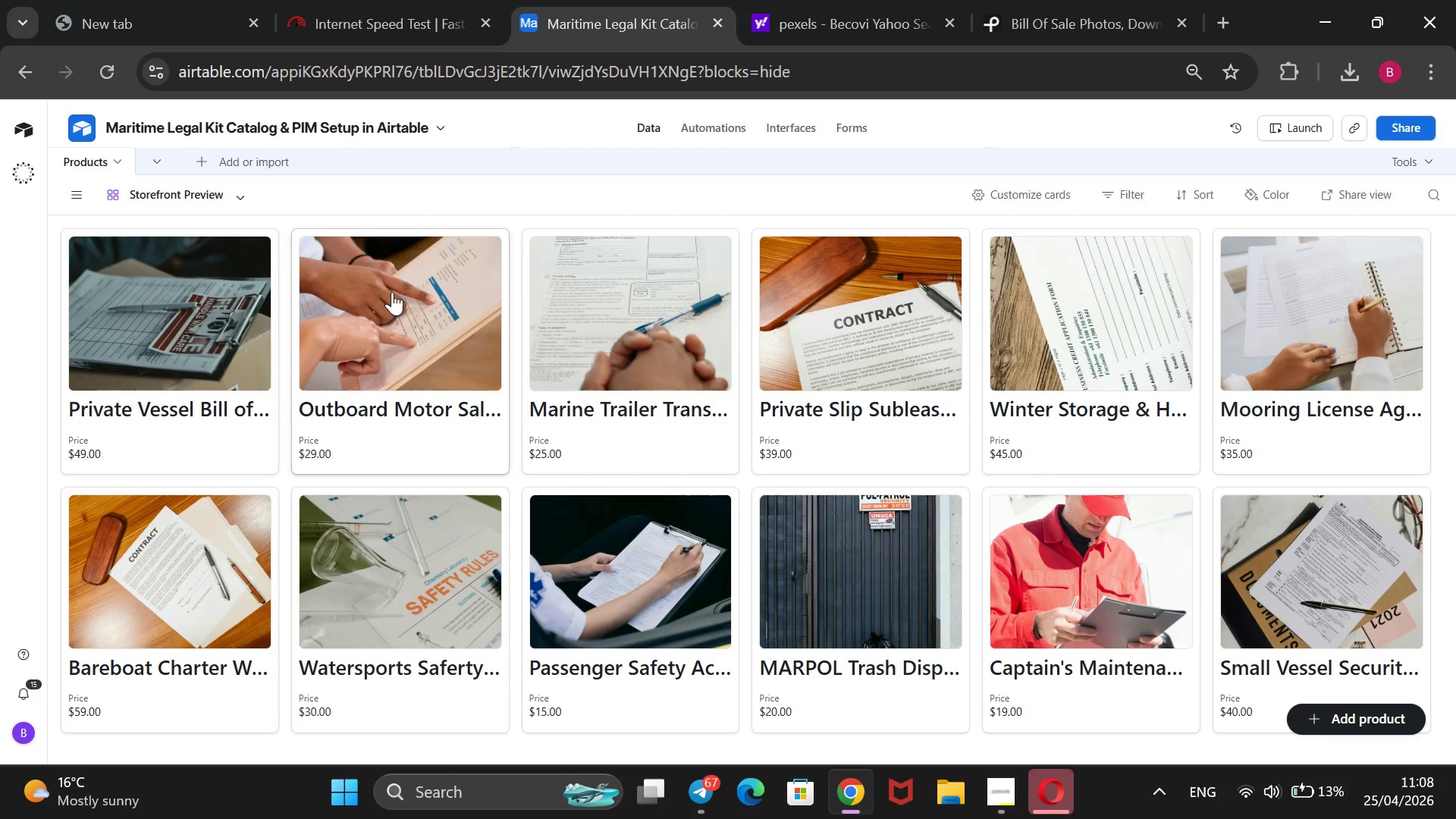 
left_click([1000, 795])